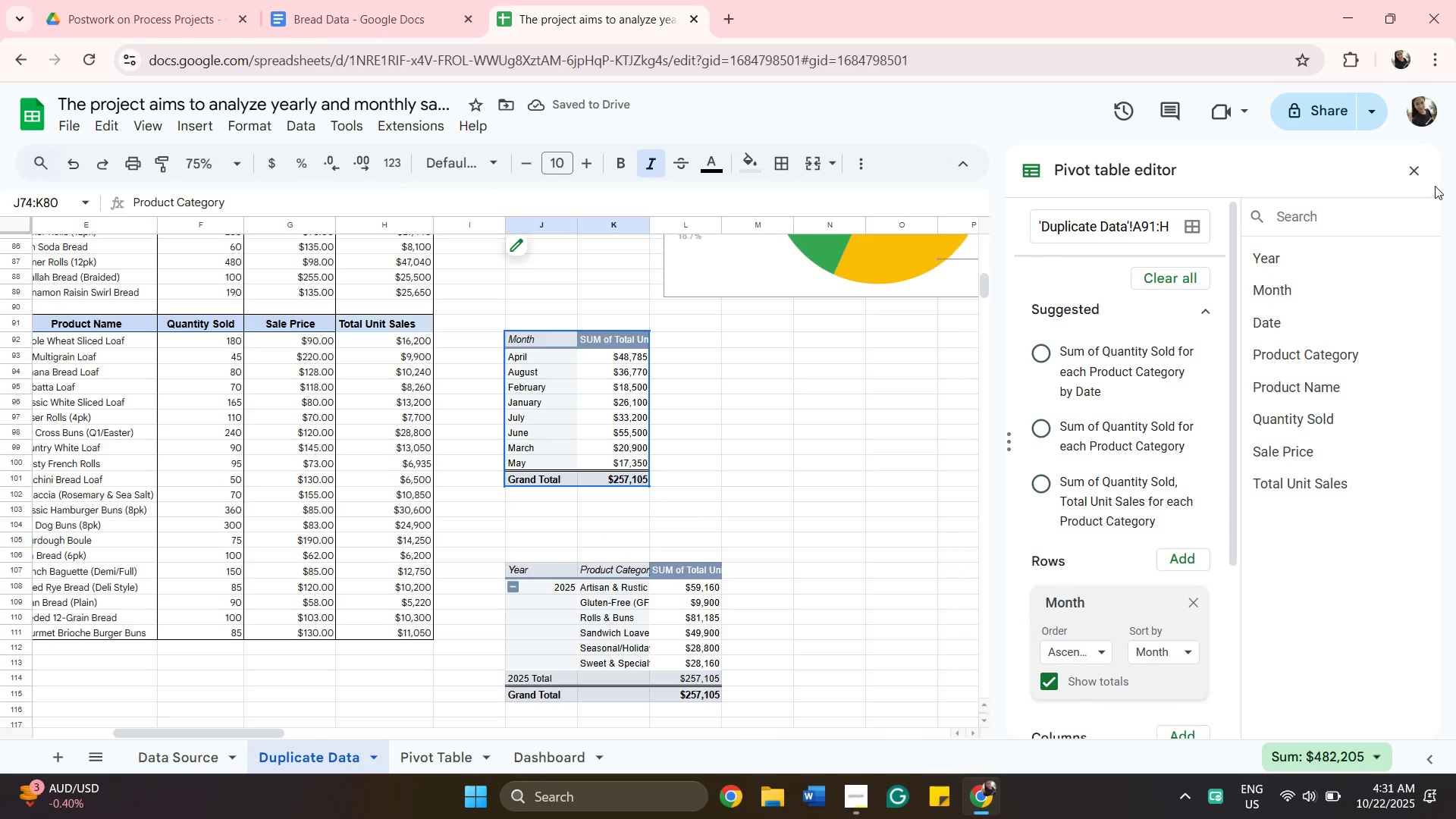 
left_click([1424, 169])
 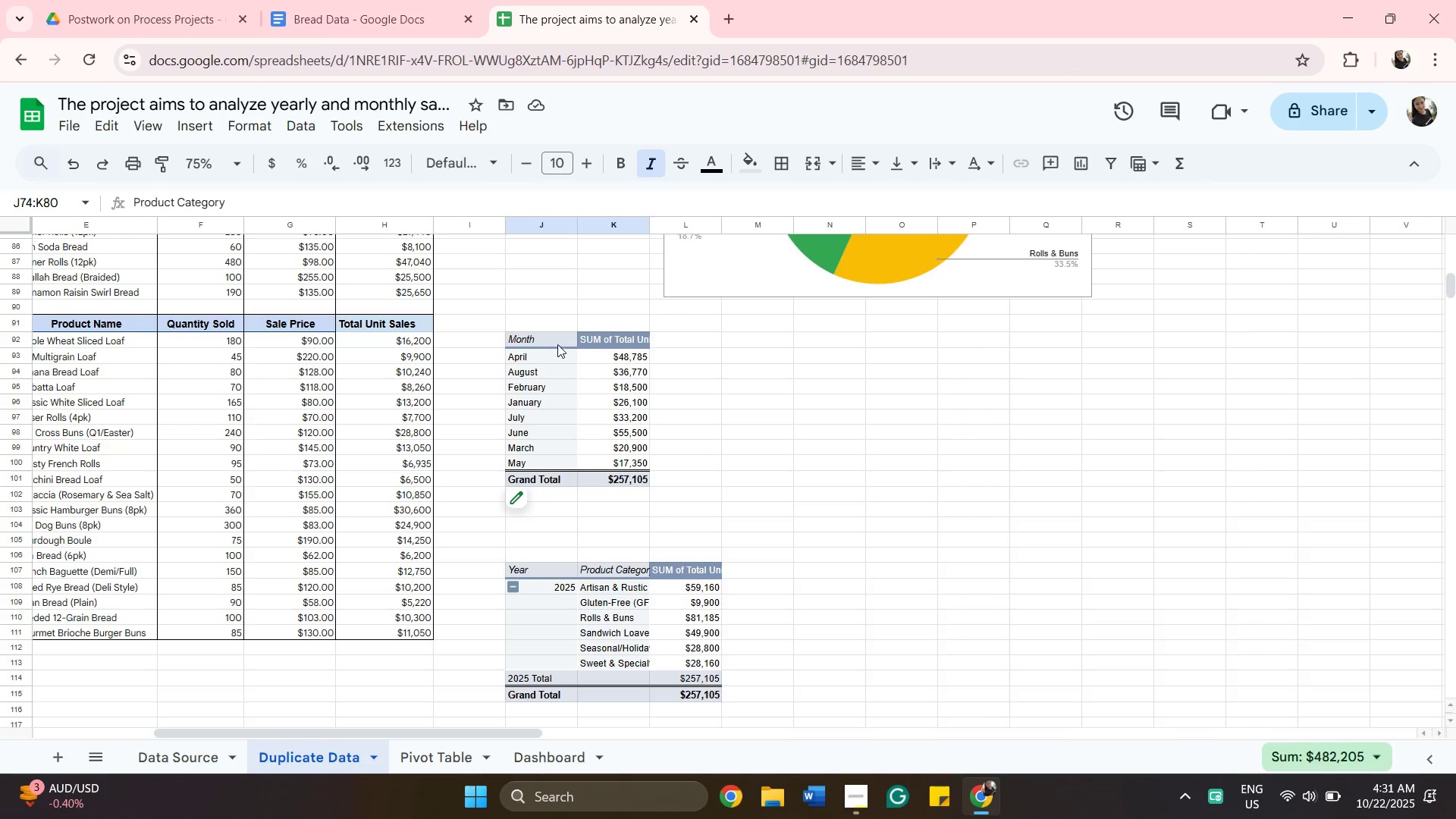 
left_click([557, 344])
 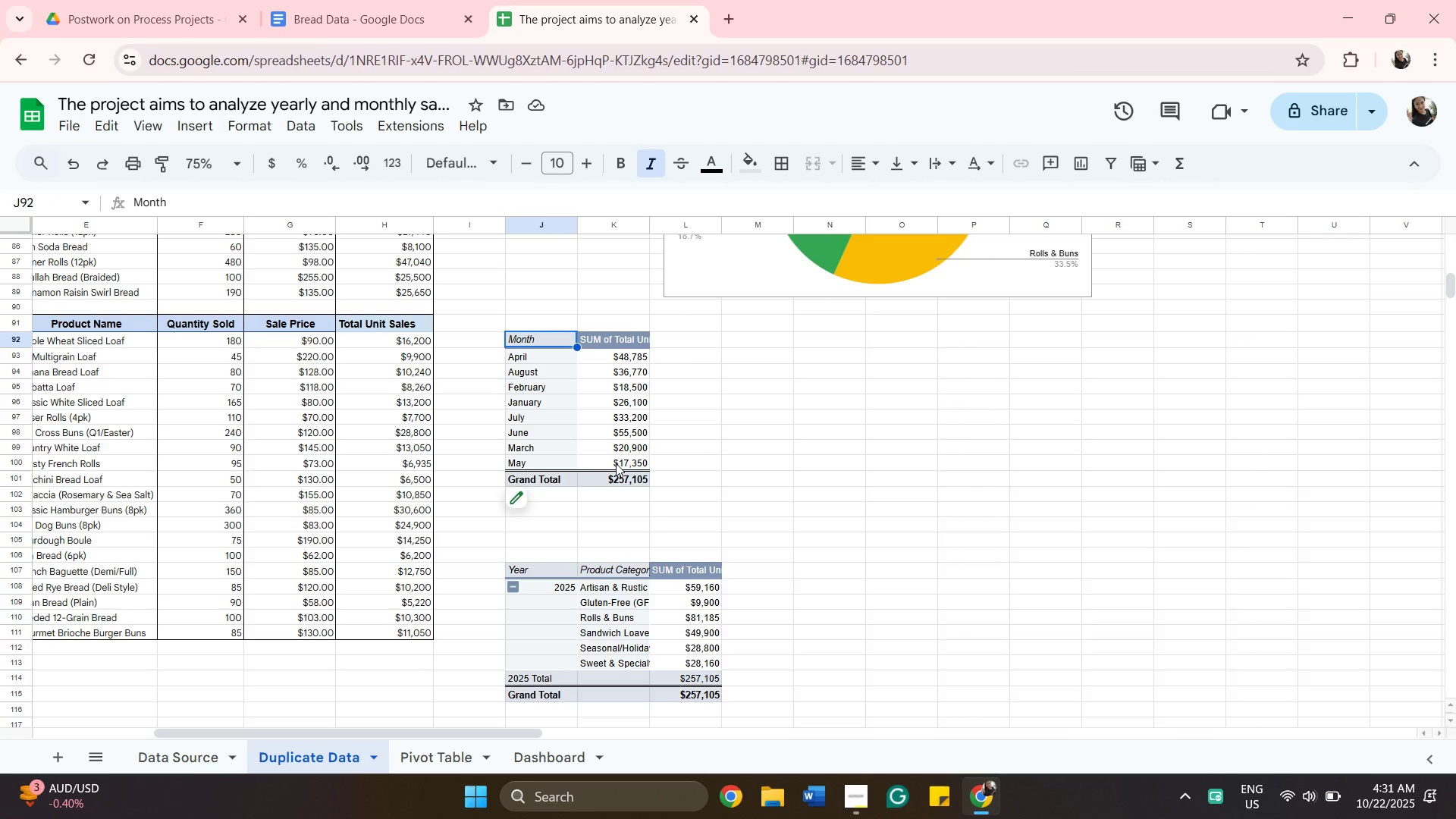 
hold_key(key=ShiftLeft, duration=0.46)
 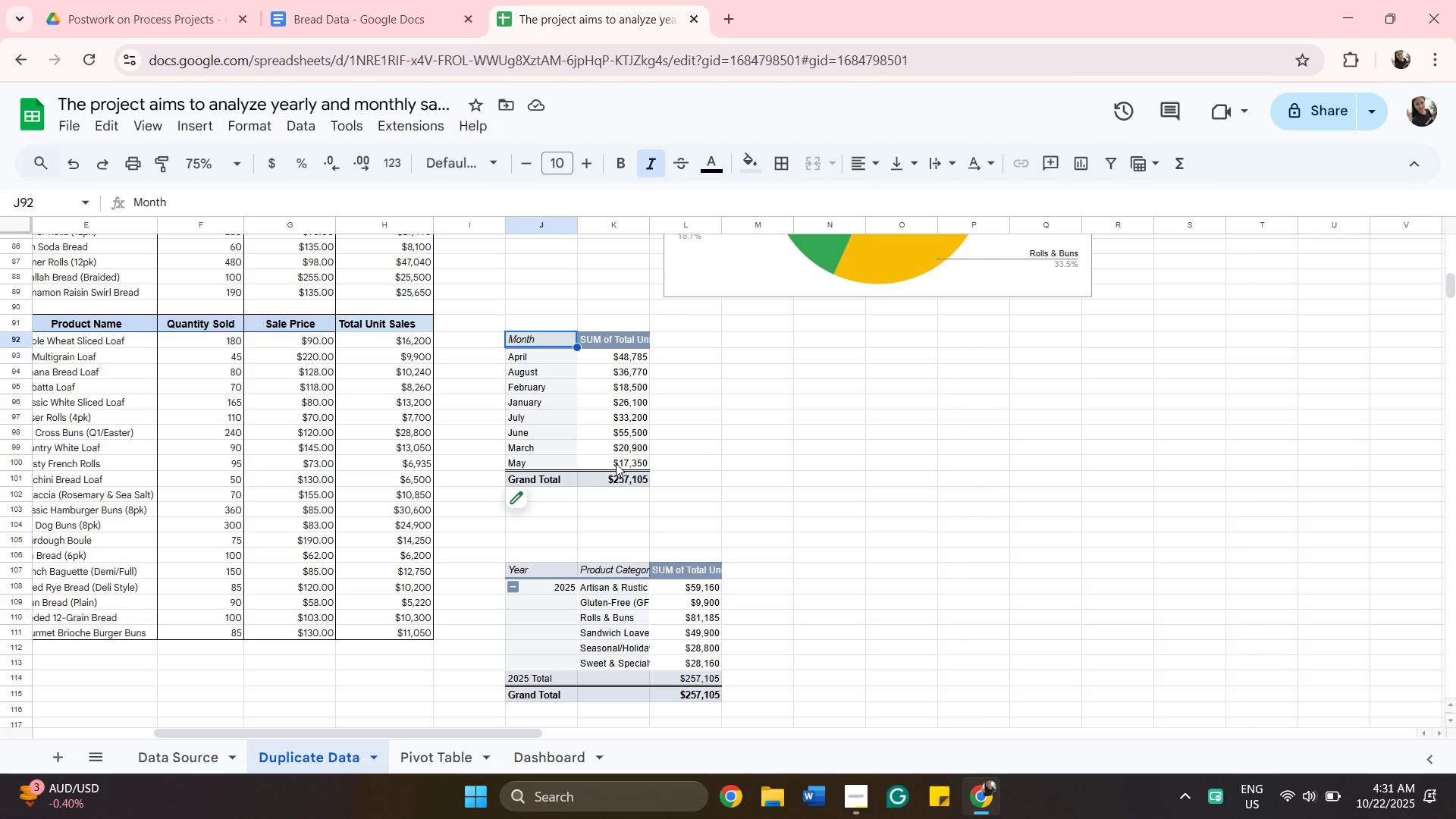 
hold_key(key=ShiftLeft, duration=0.53)
 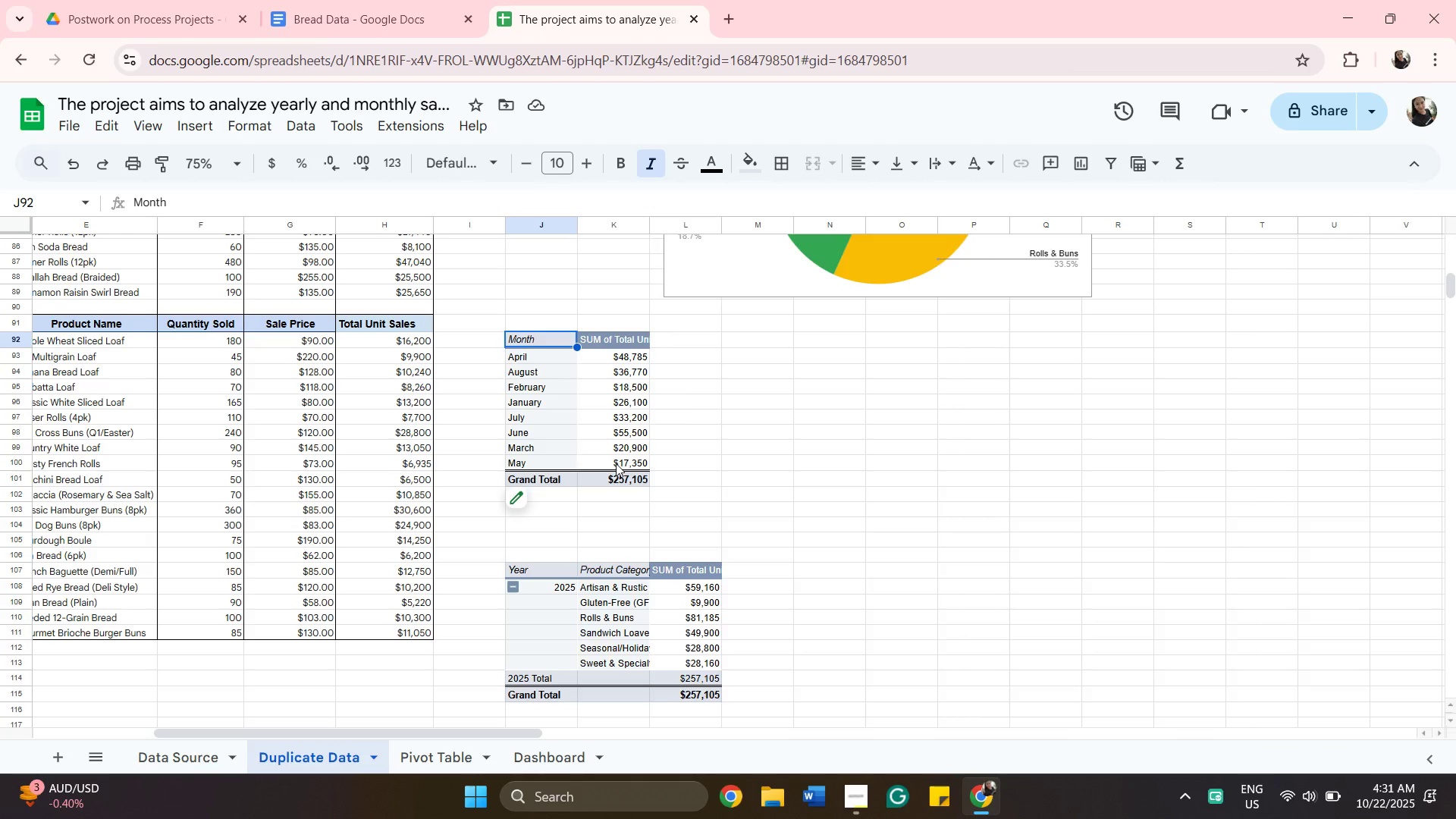 
left_click([616, 463])
 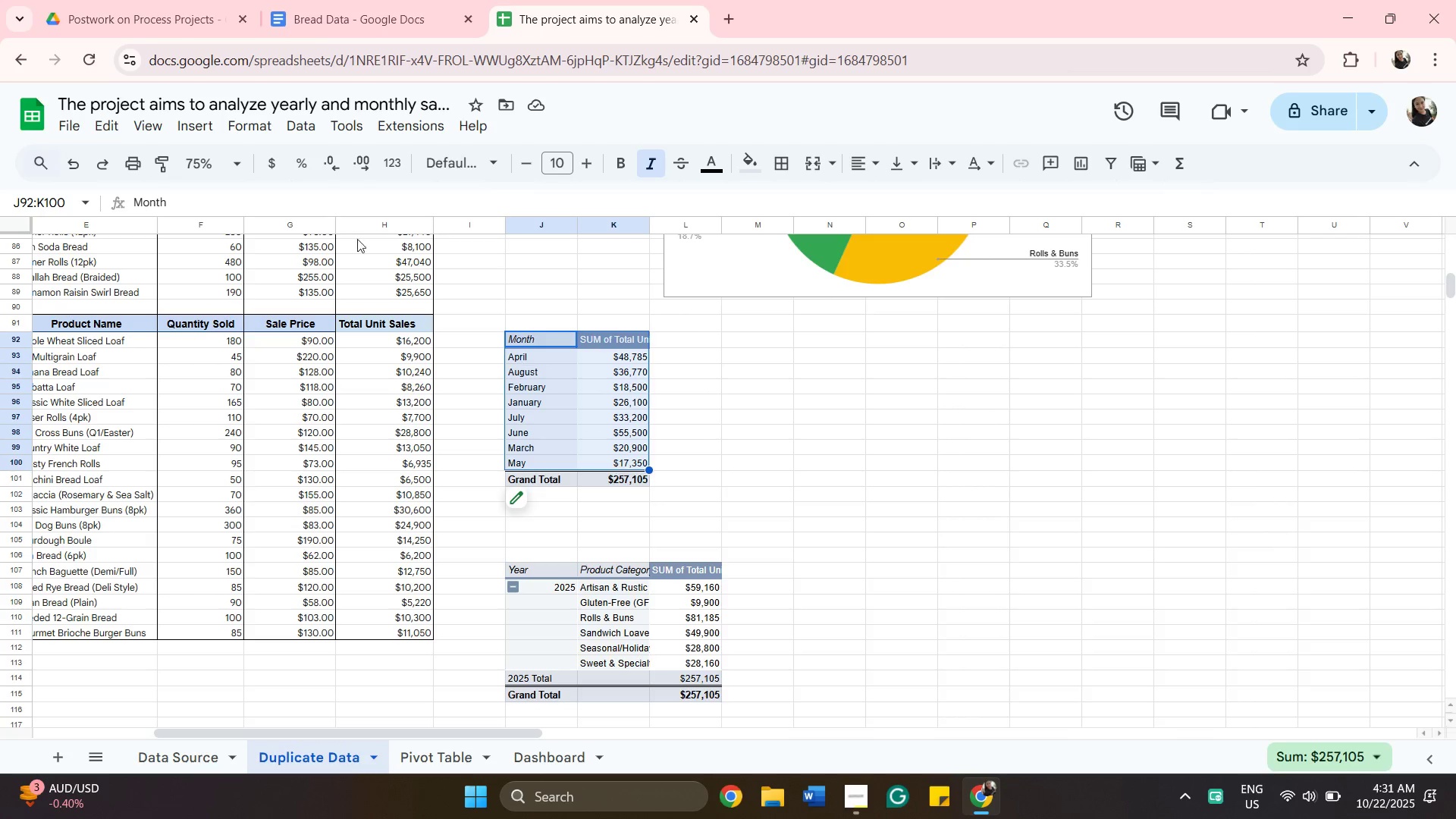 
mouse_move([136, 133])
 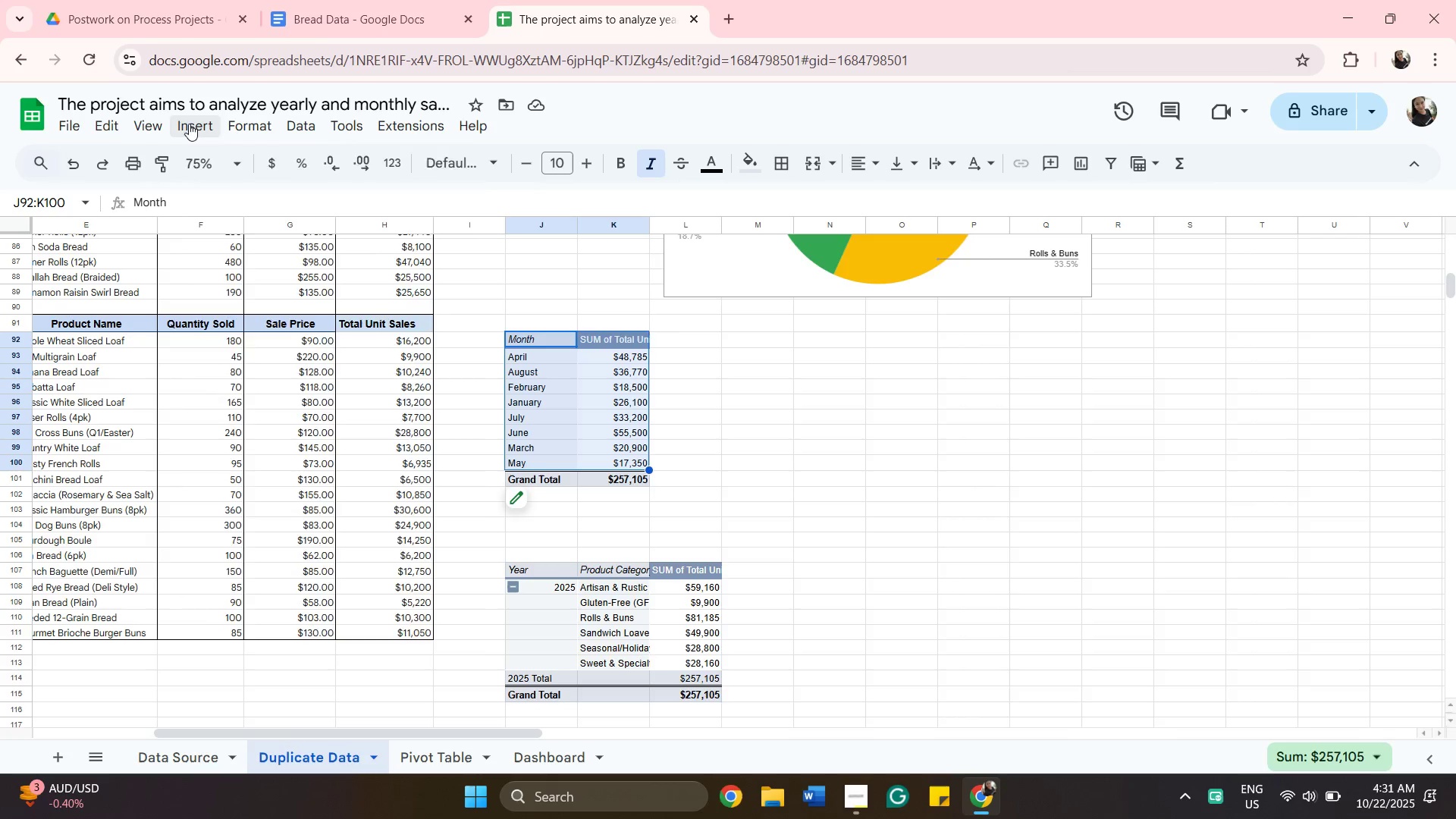 
left_click([189, 124])
 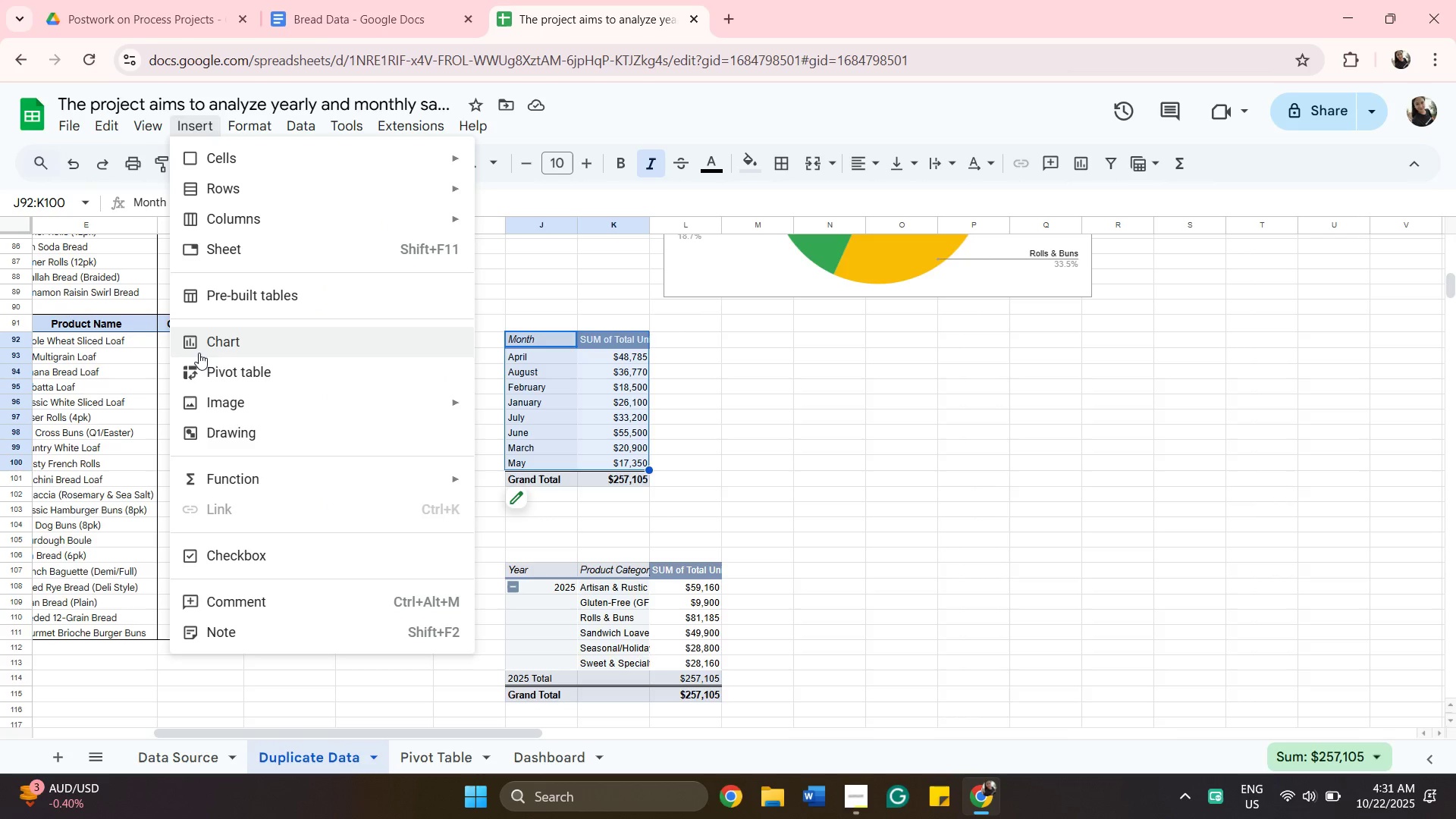 
left_click([199, 353])
 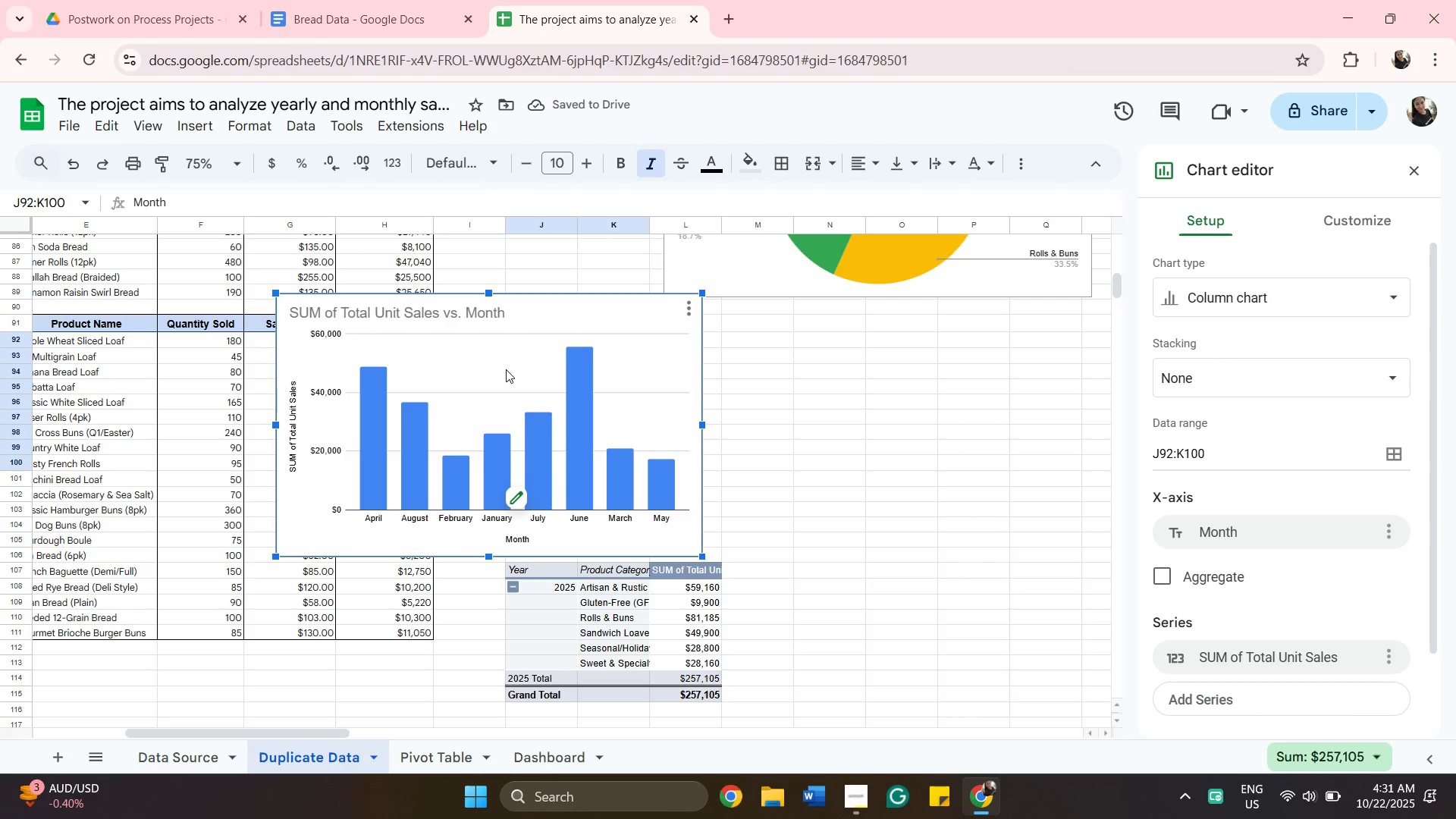 
left_click_drag(start_coordinate=[506, 369], to_coordinate=[894, 372])
 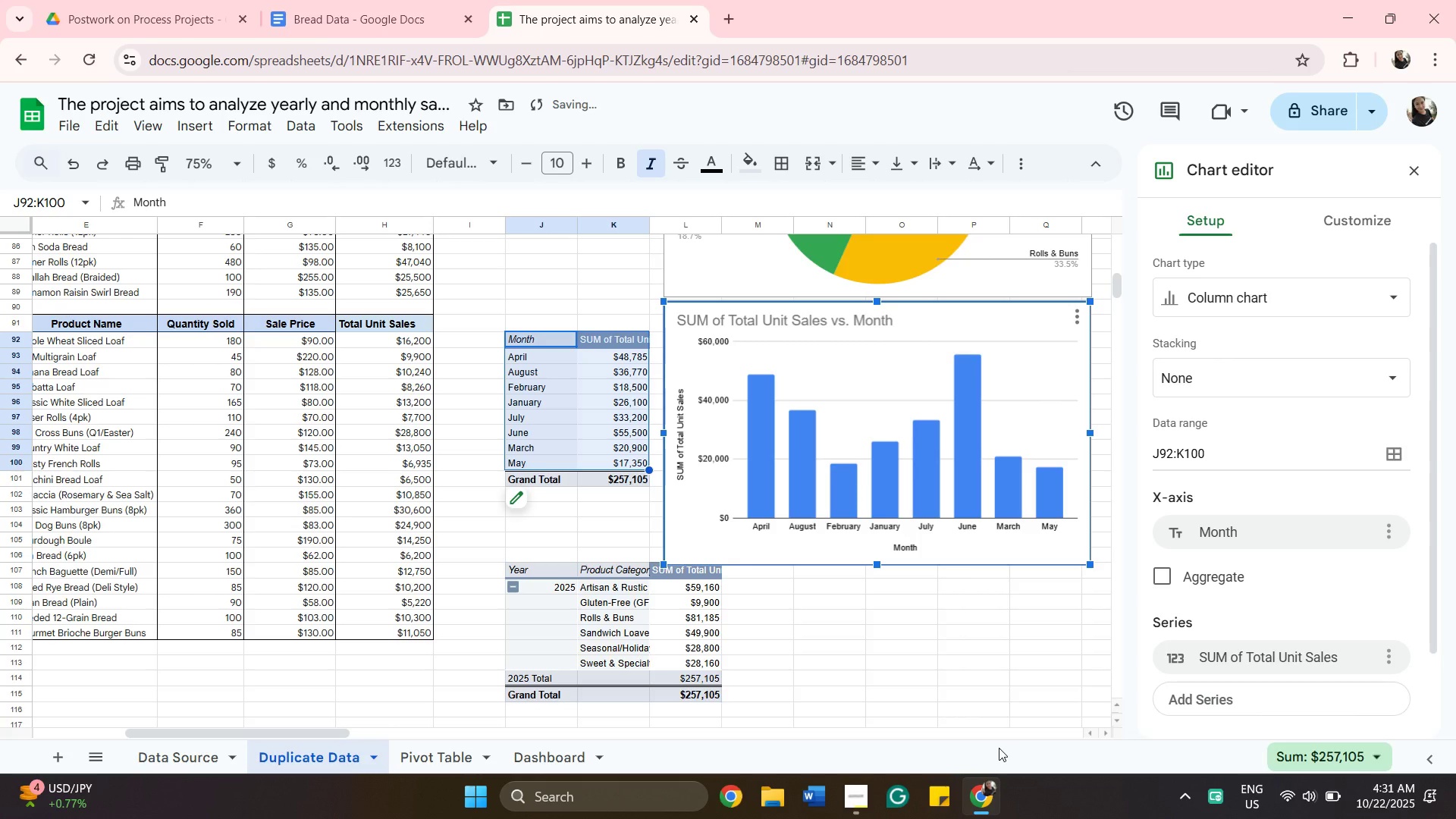 
left_click([999, 748])
 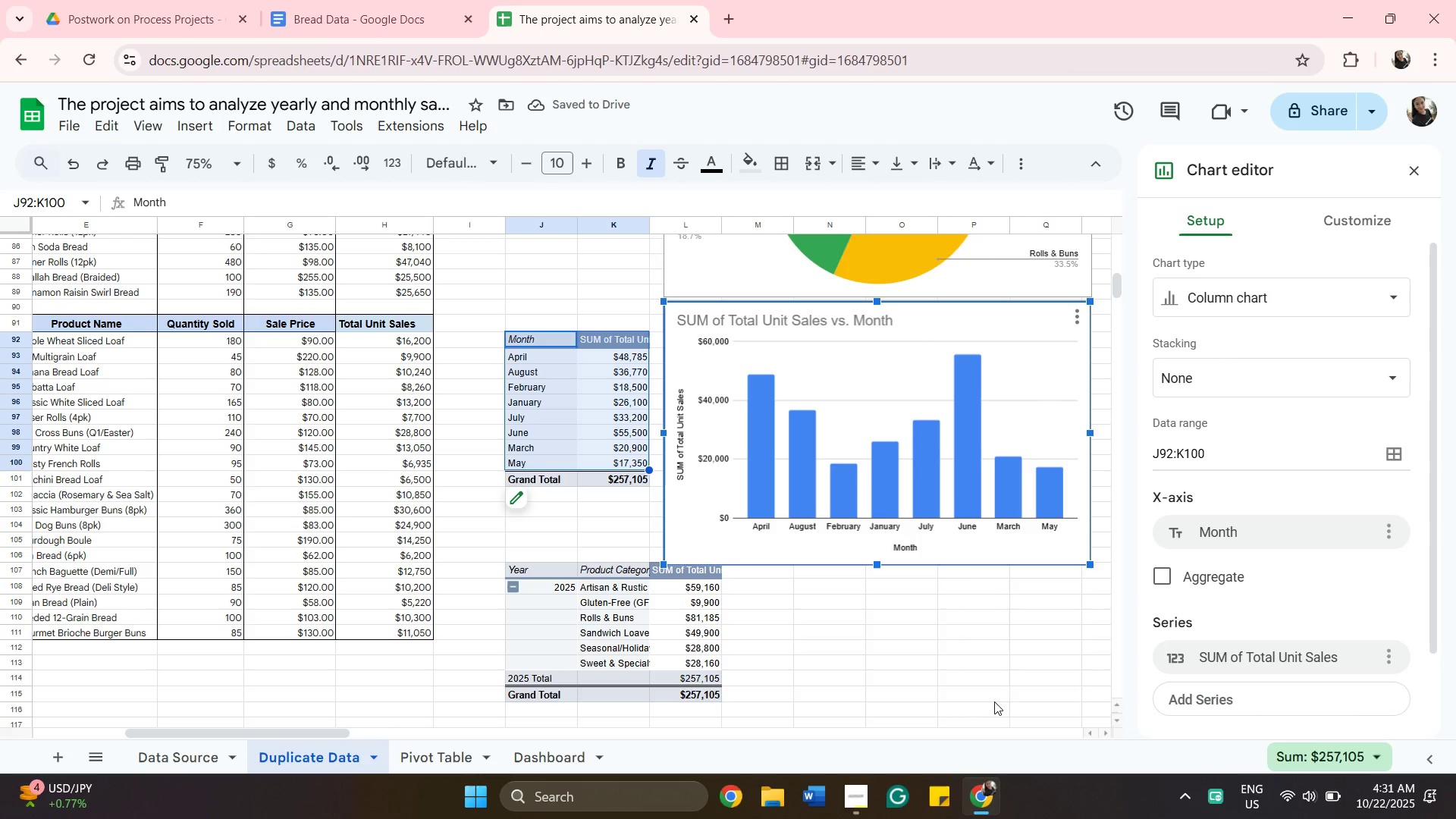 
left_click([994, 701])
 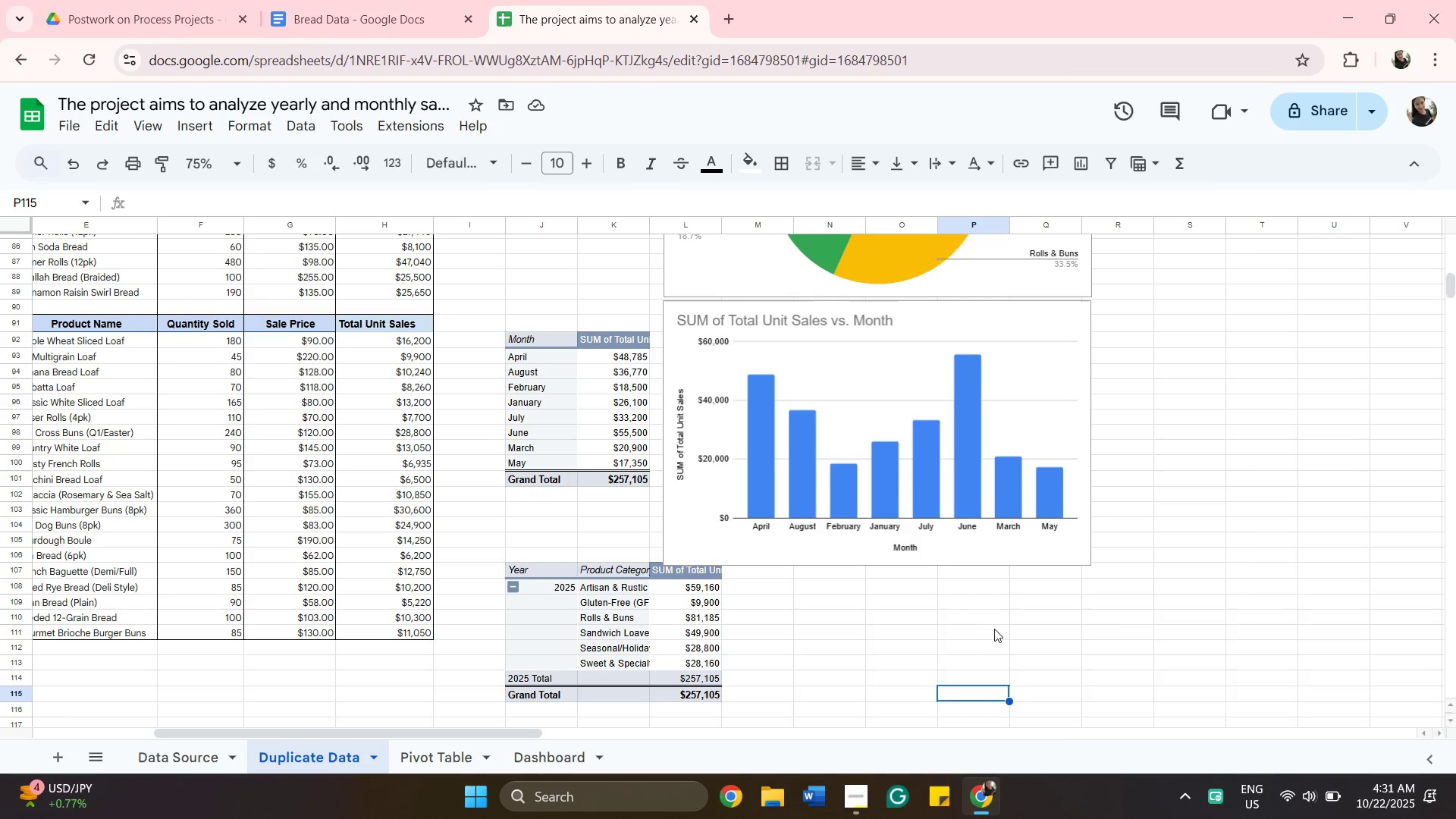 
wait(12.39)
 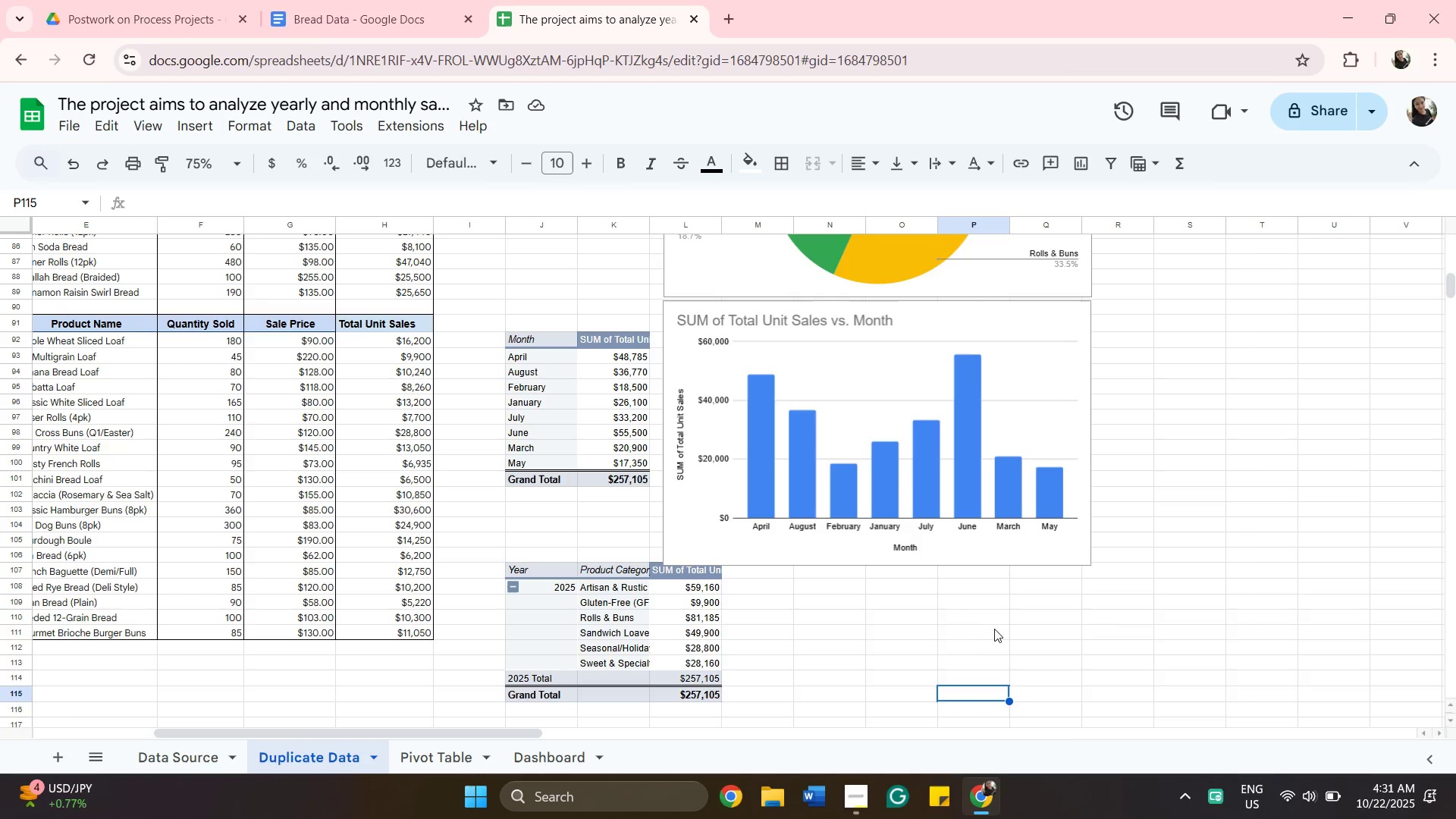 
left_click([529, 698])
 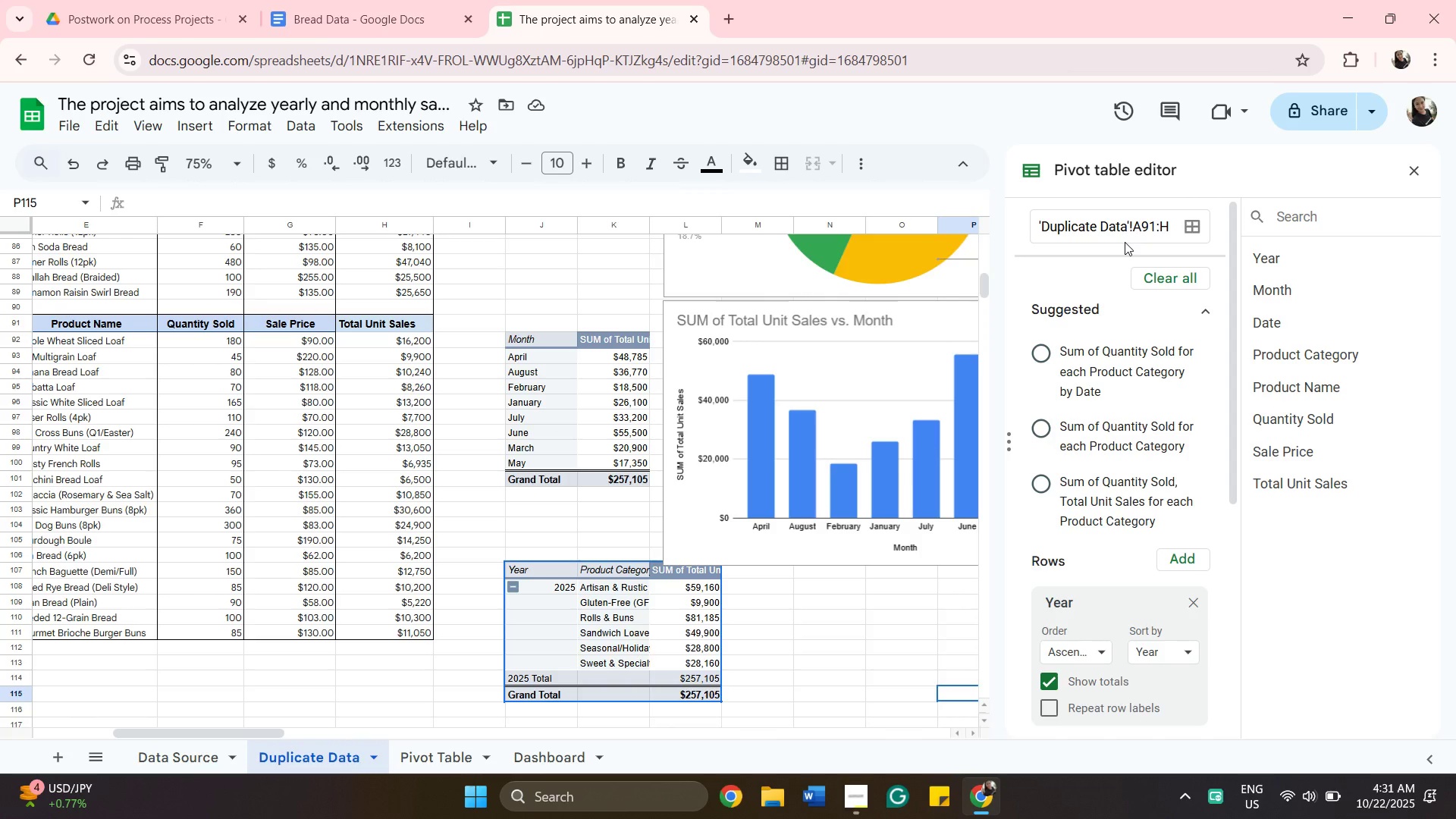 
wait(9.91)
 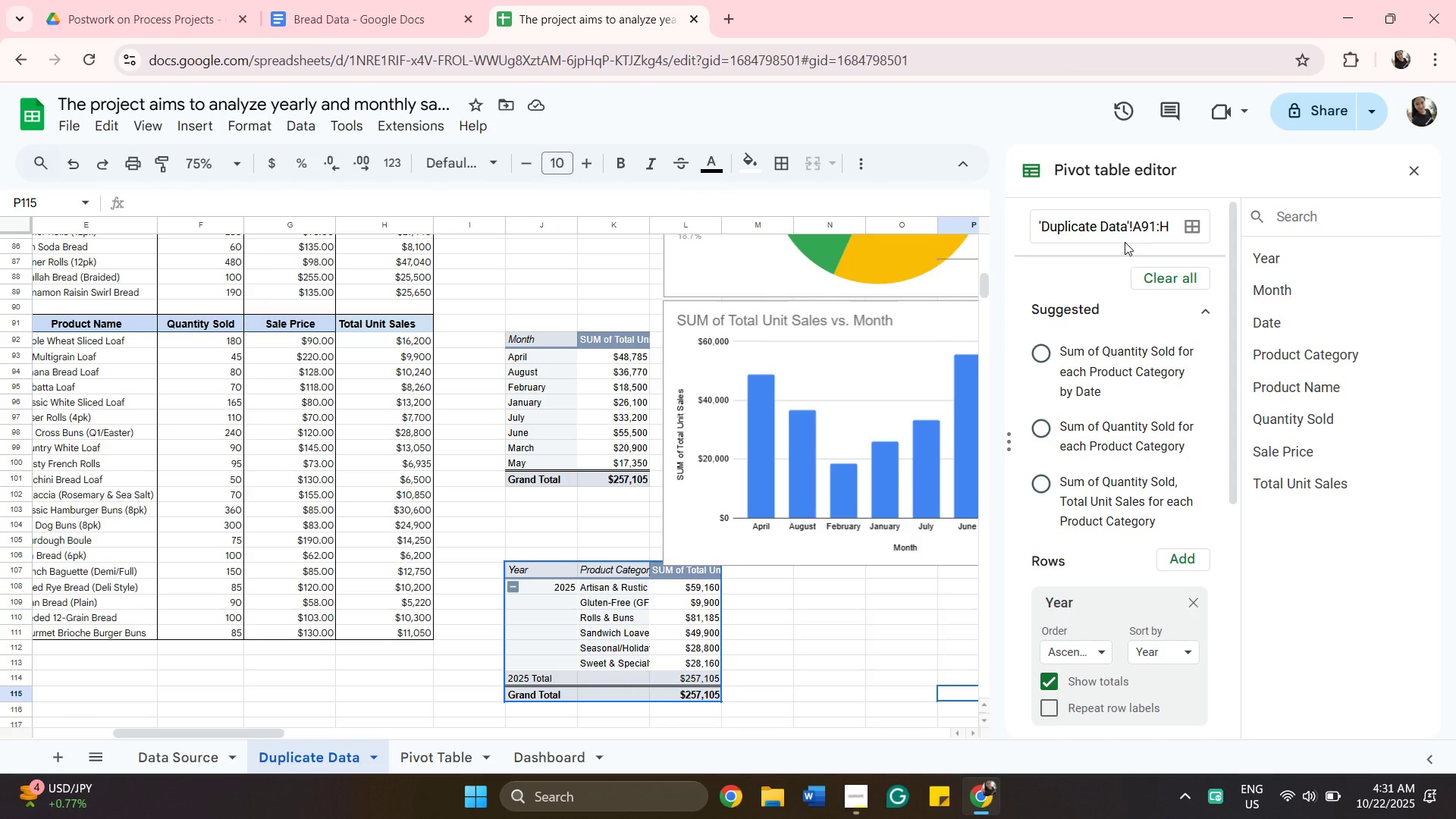 
left_click([1192, 229])
 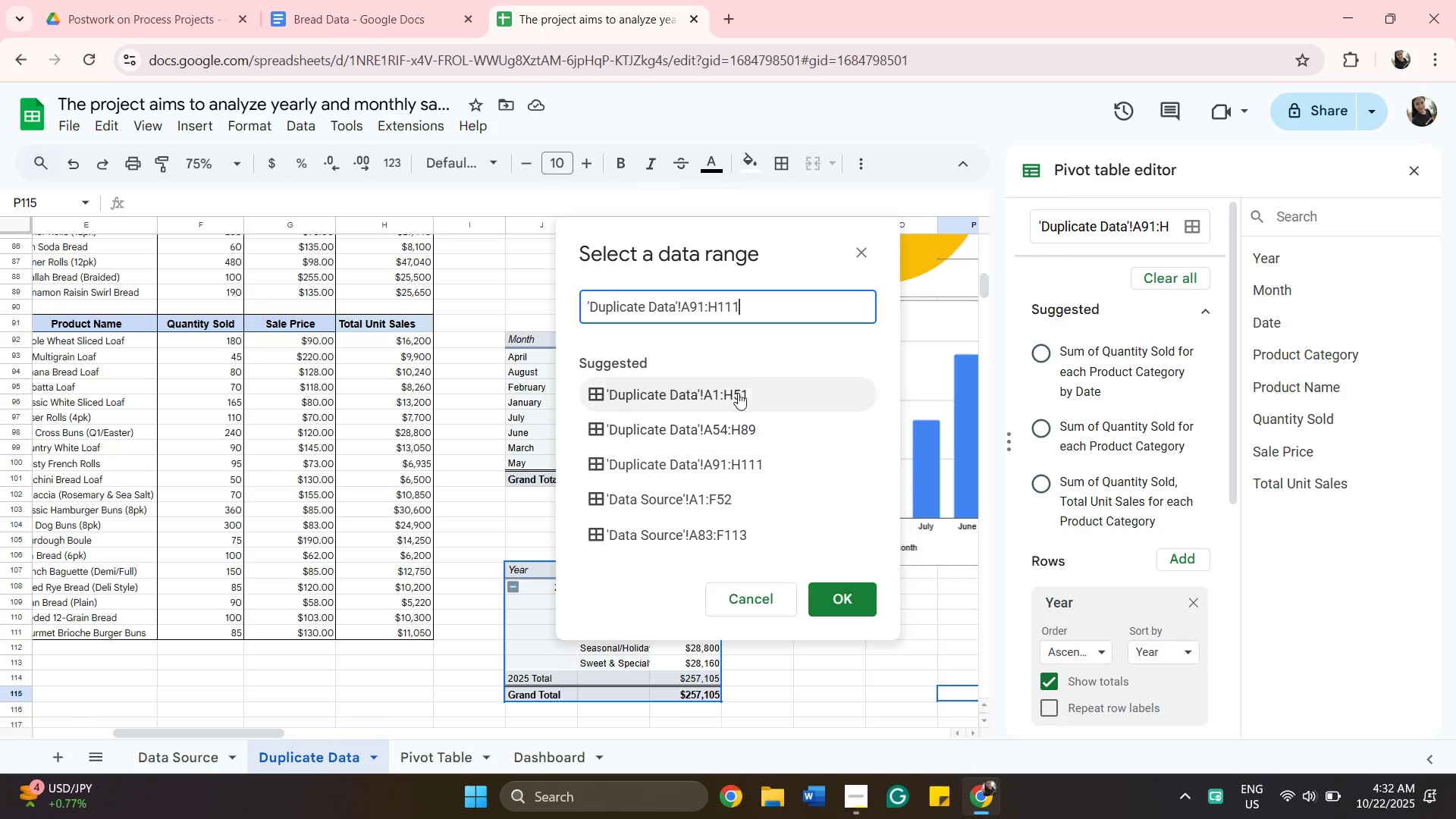 
wait(31.55)
 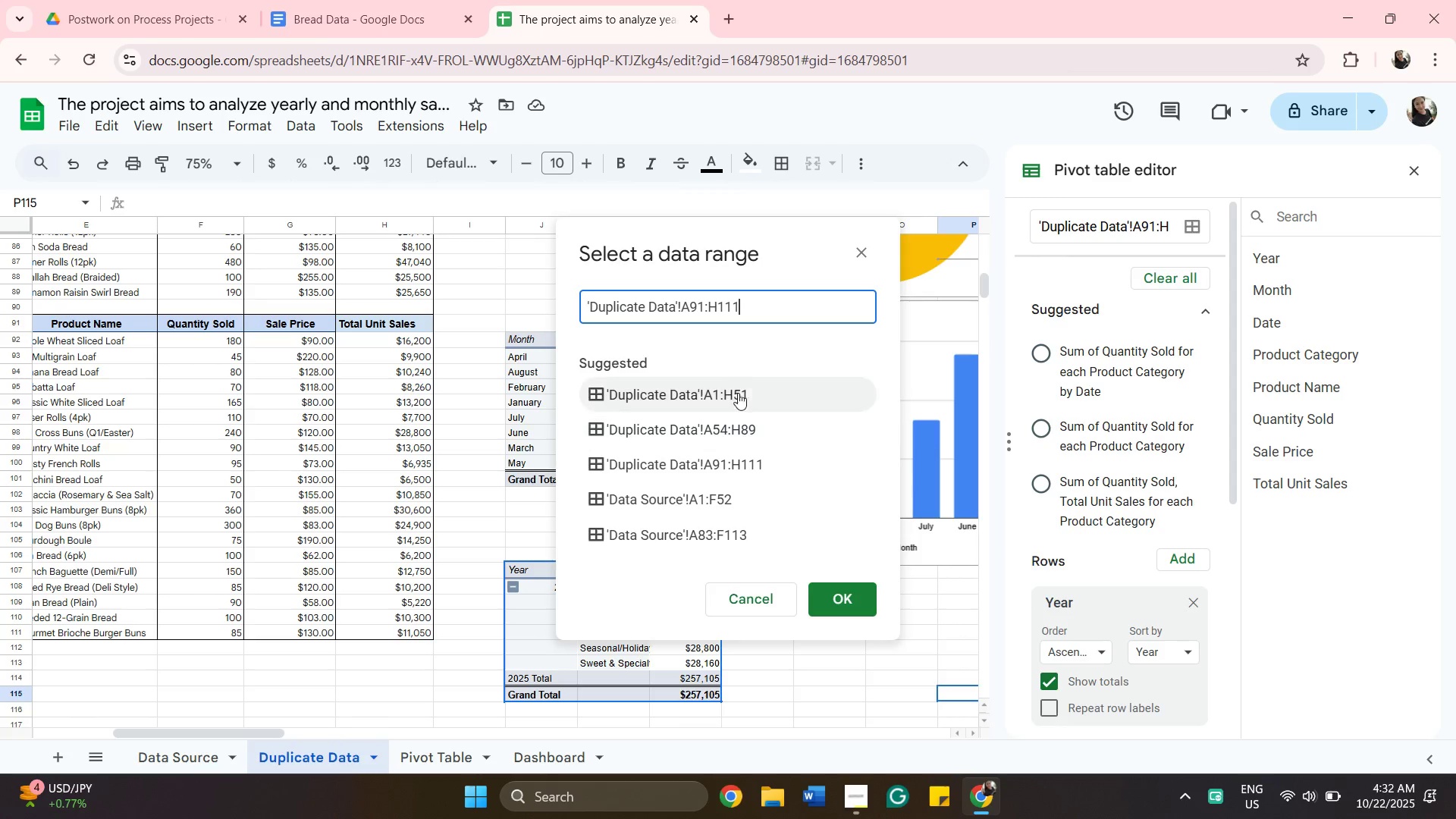 
left_click([864, 256])
 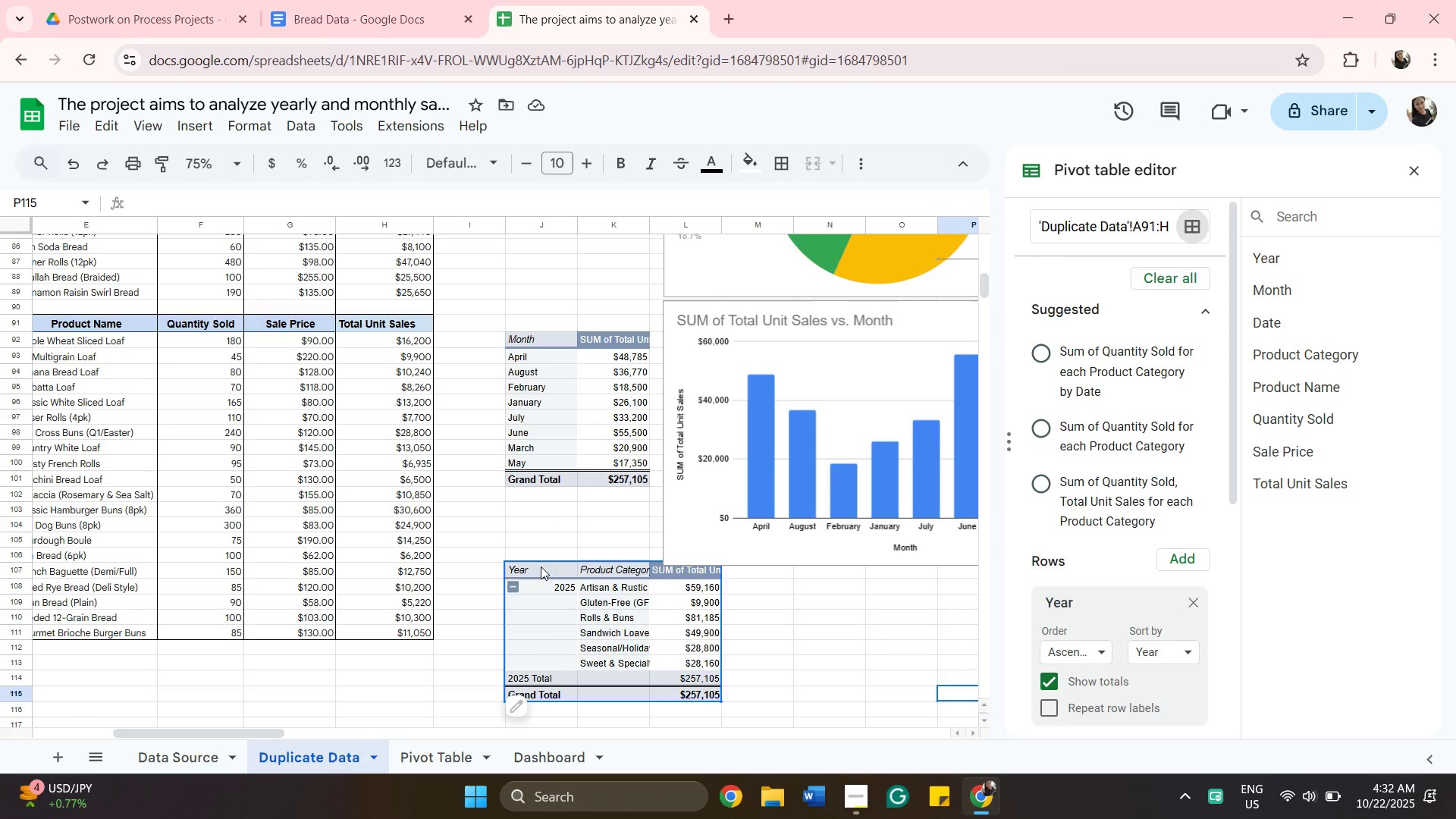 
wait(6.57)
 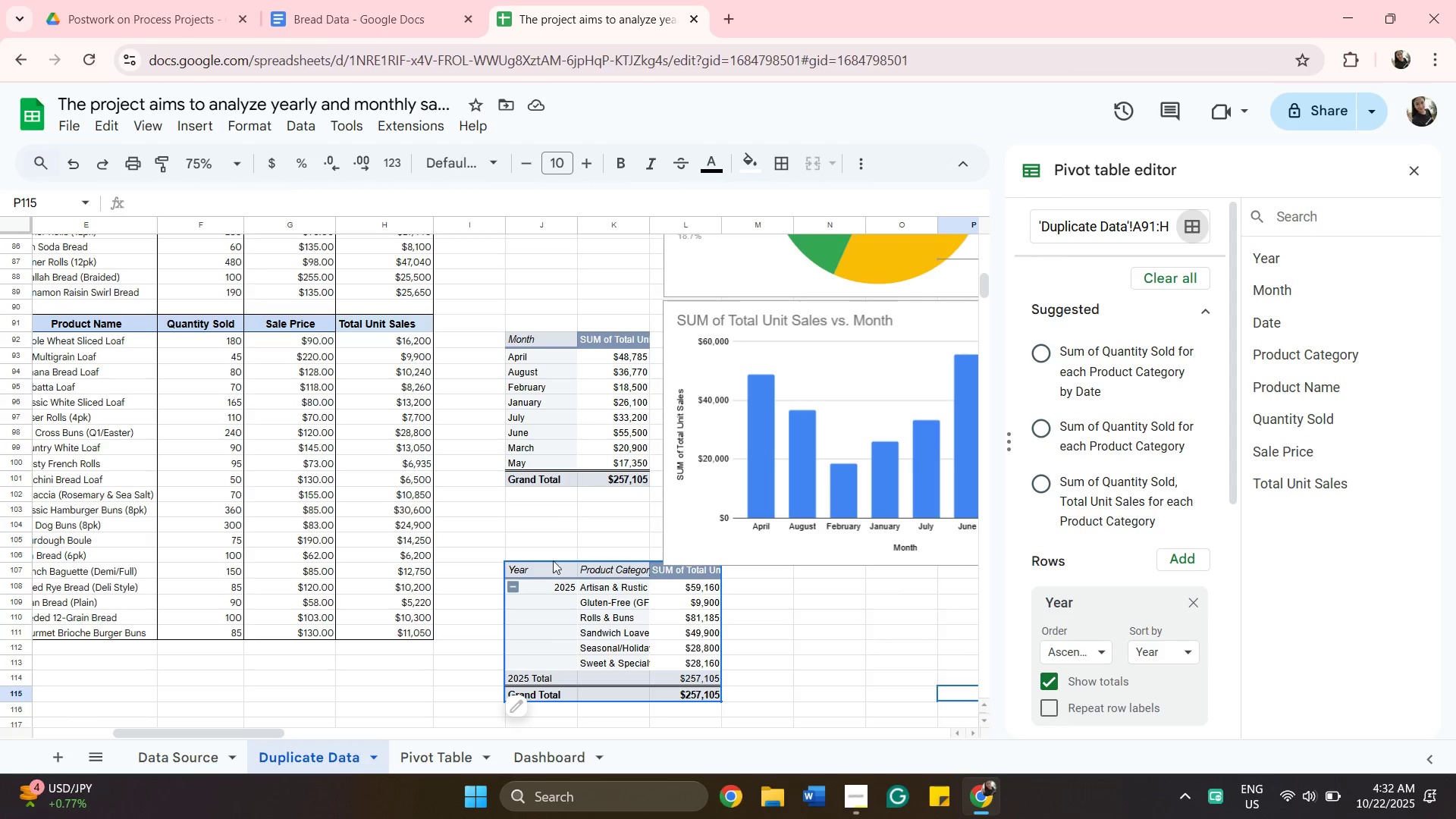 
left_click([522, 553])
 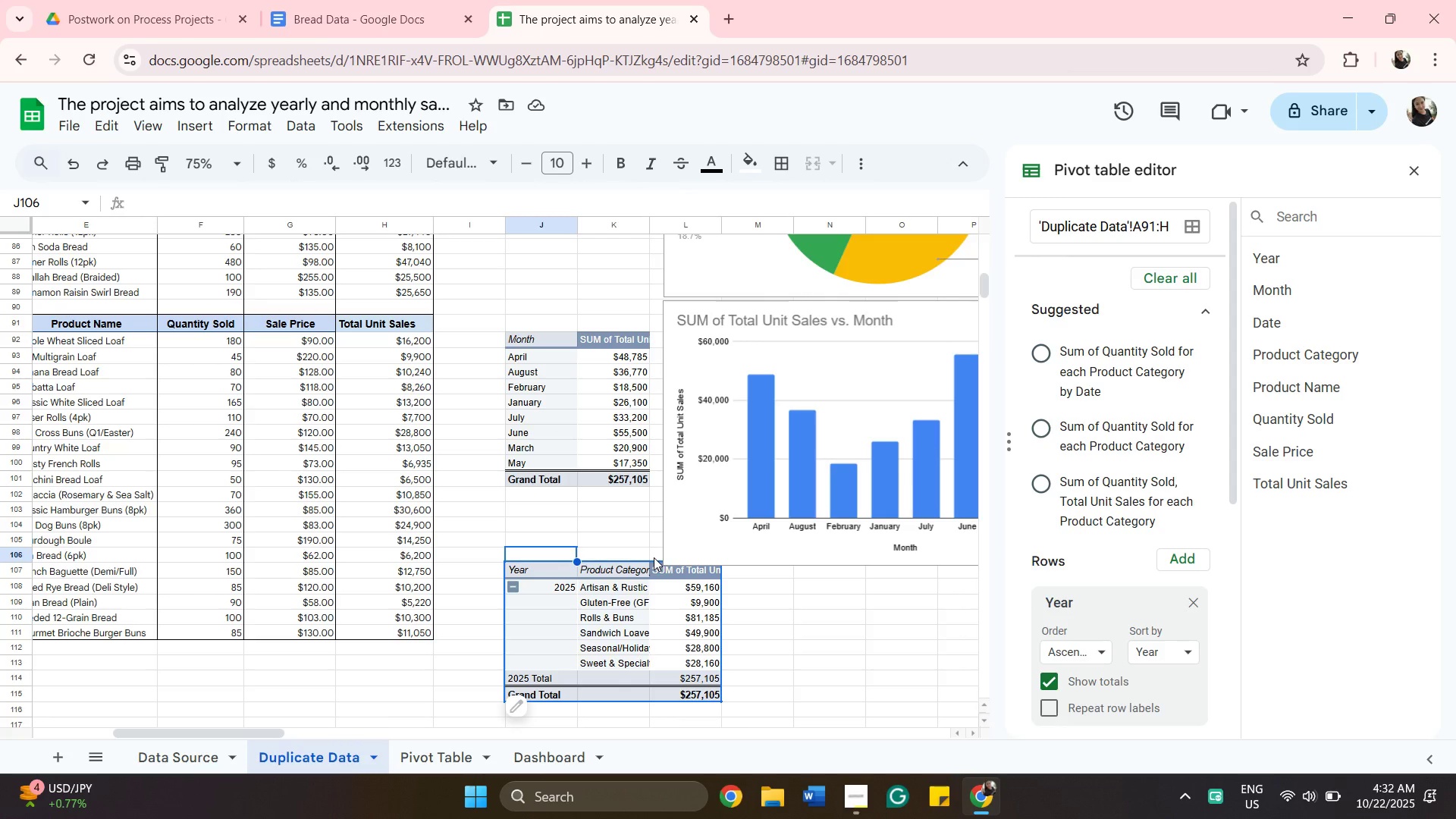 
wait(5.96)
 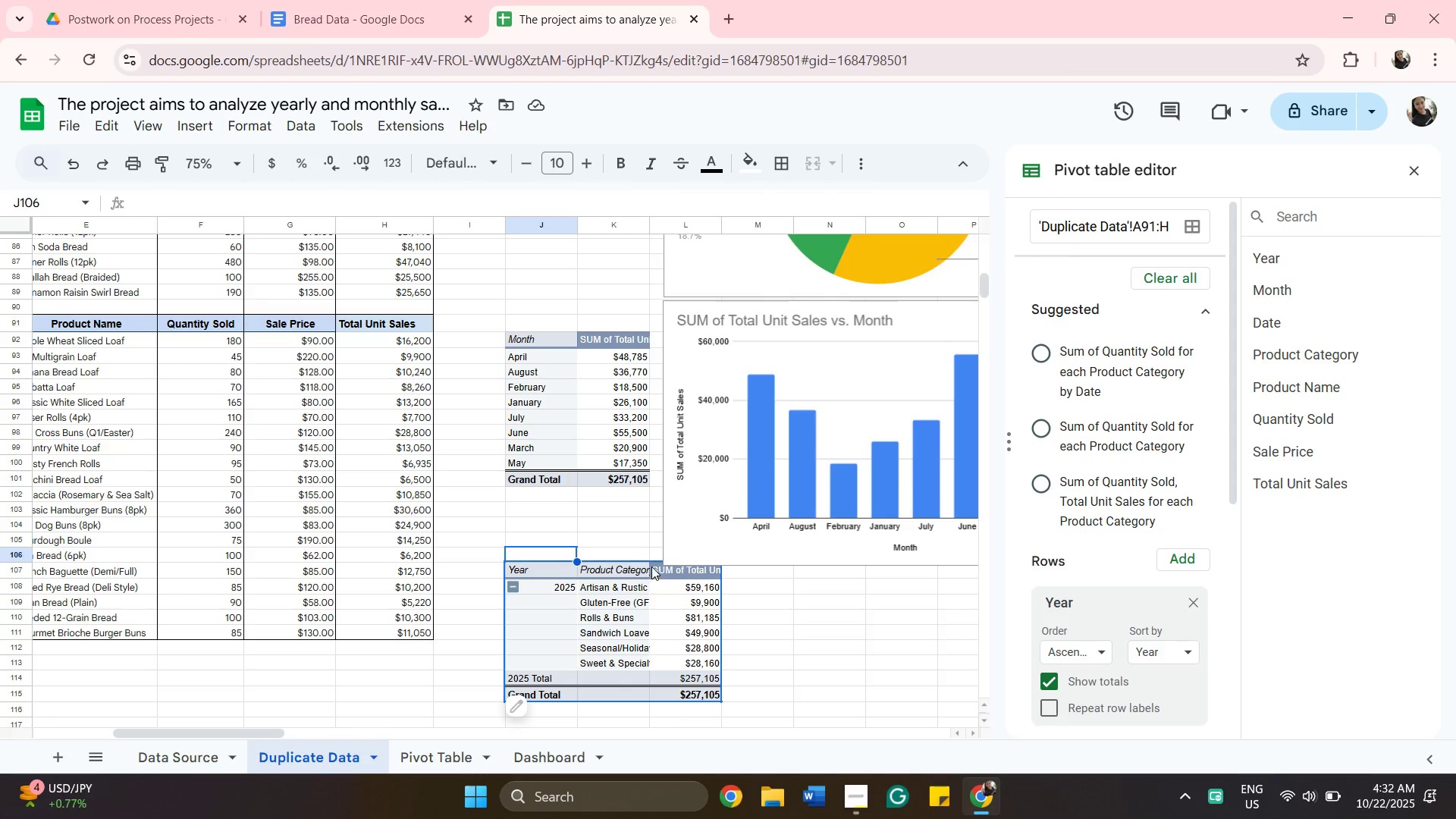 
hold_key(key=ShiftLeft, duration=0.42)
 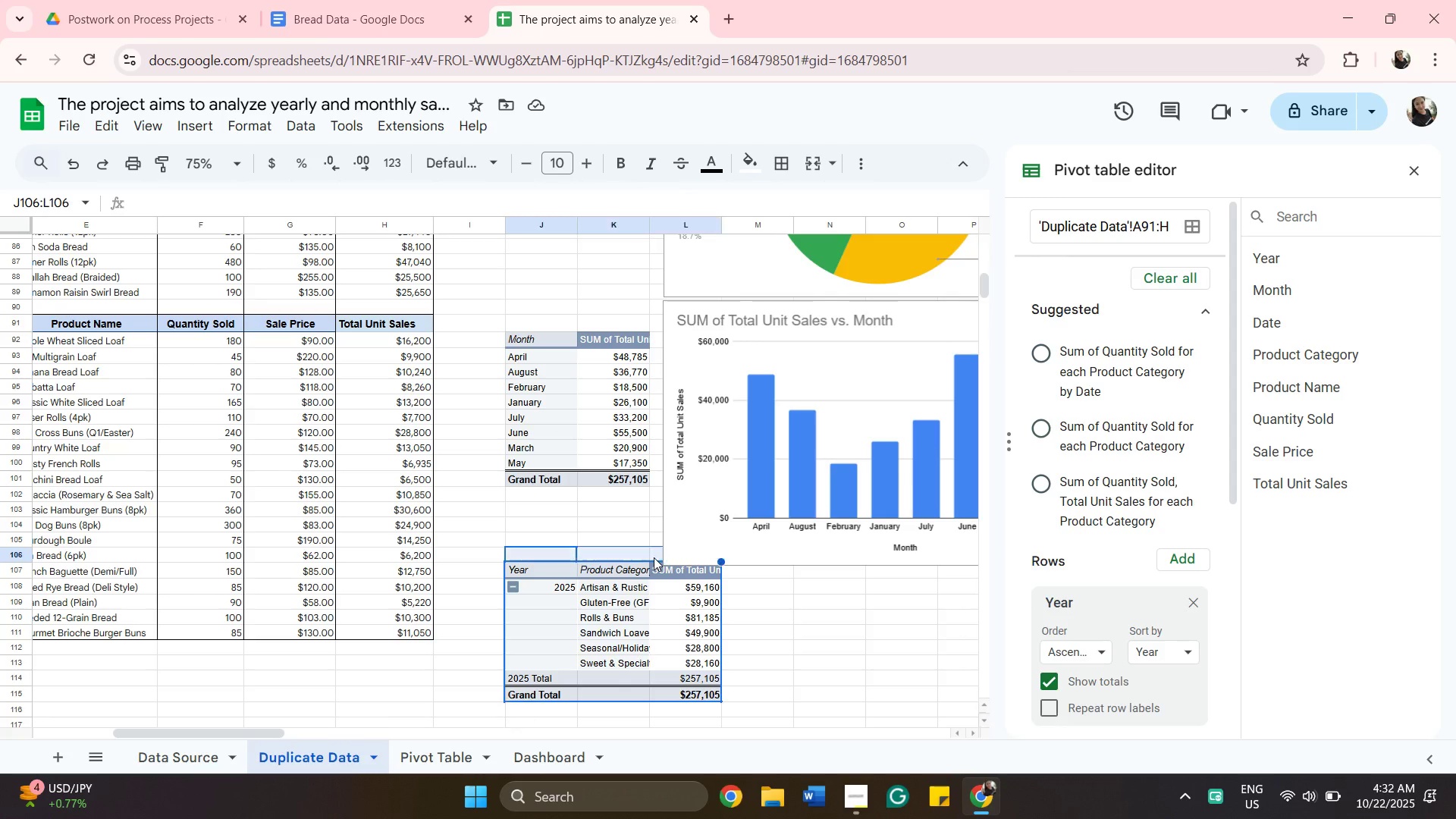 
left_click([654, 557])
 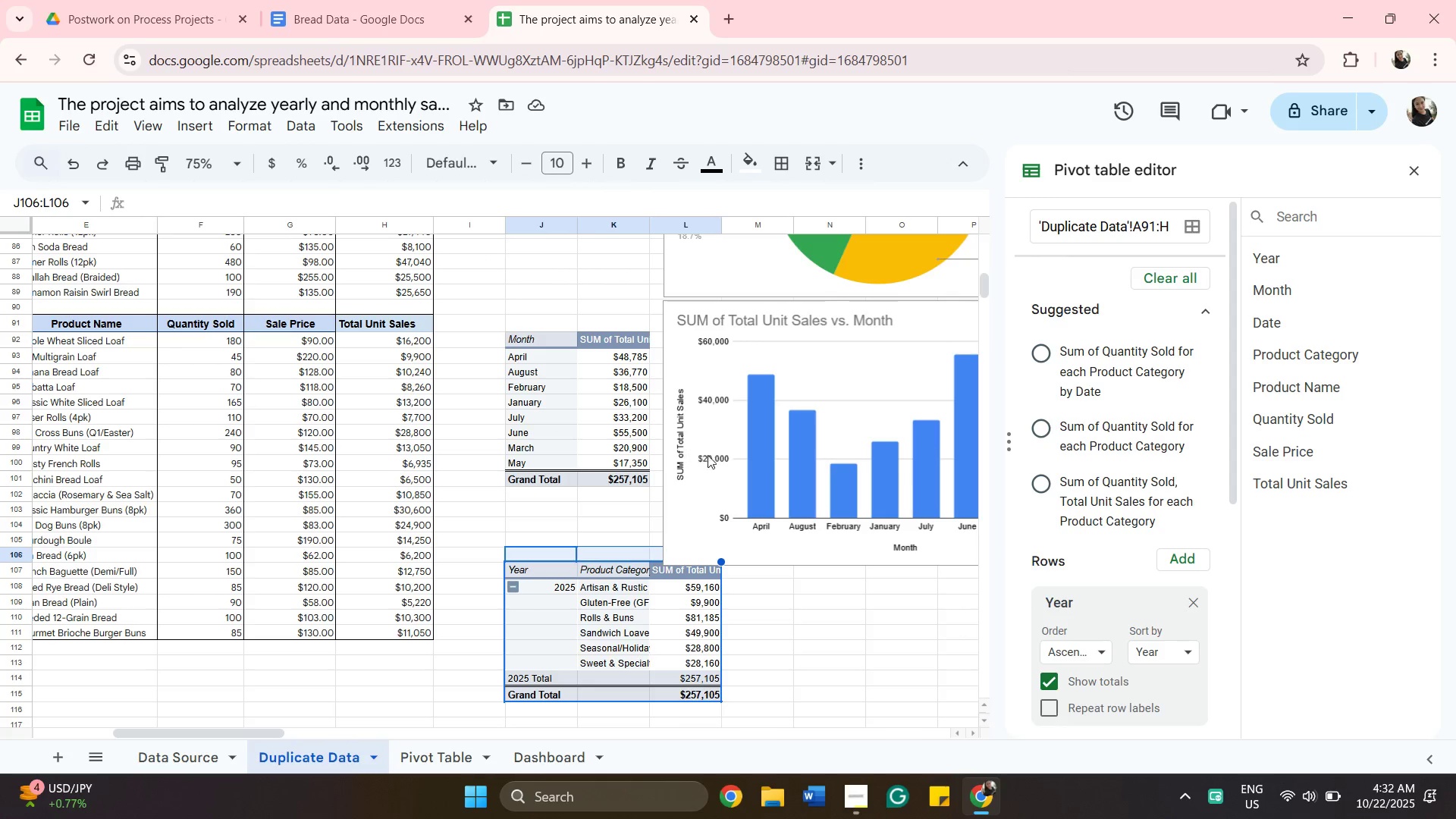 
wait(16.98)
 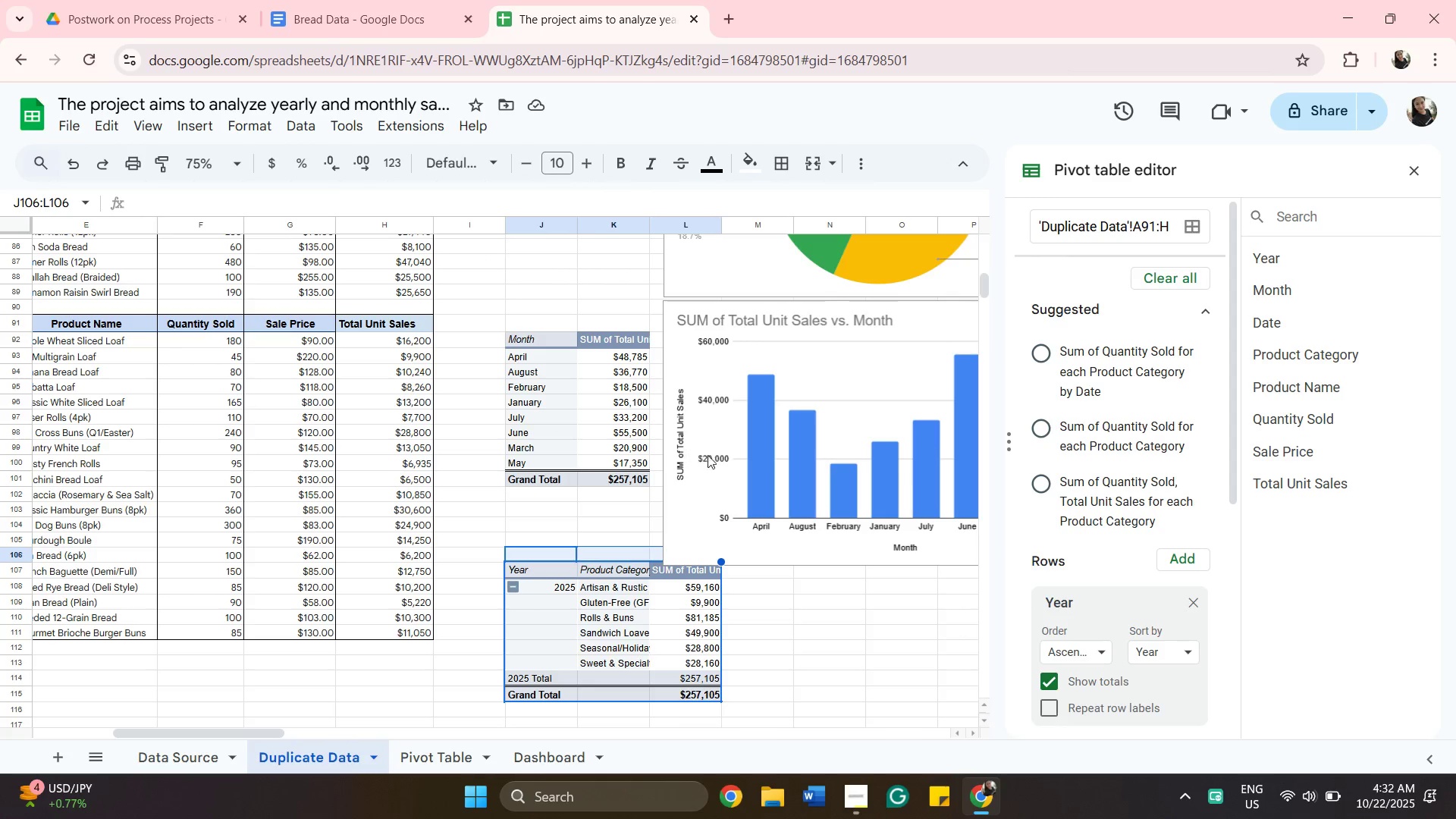 
left_click([193, 130])
 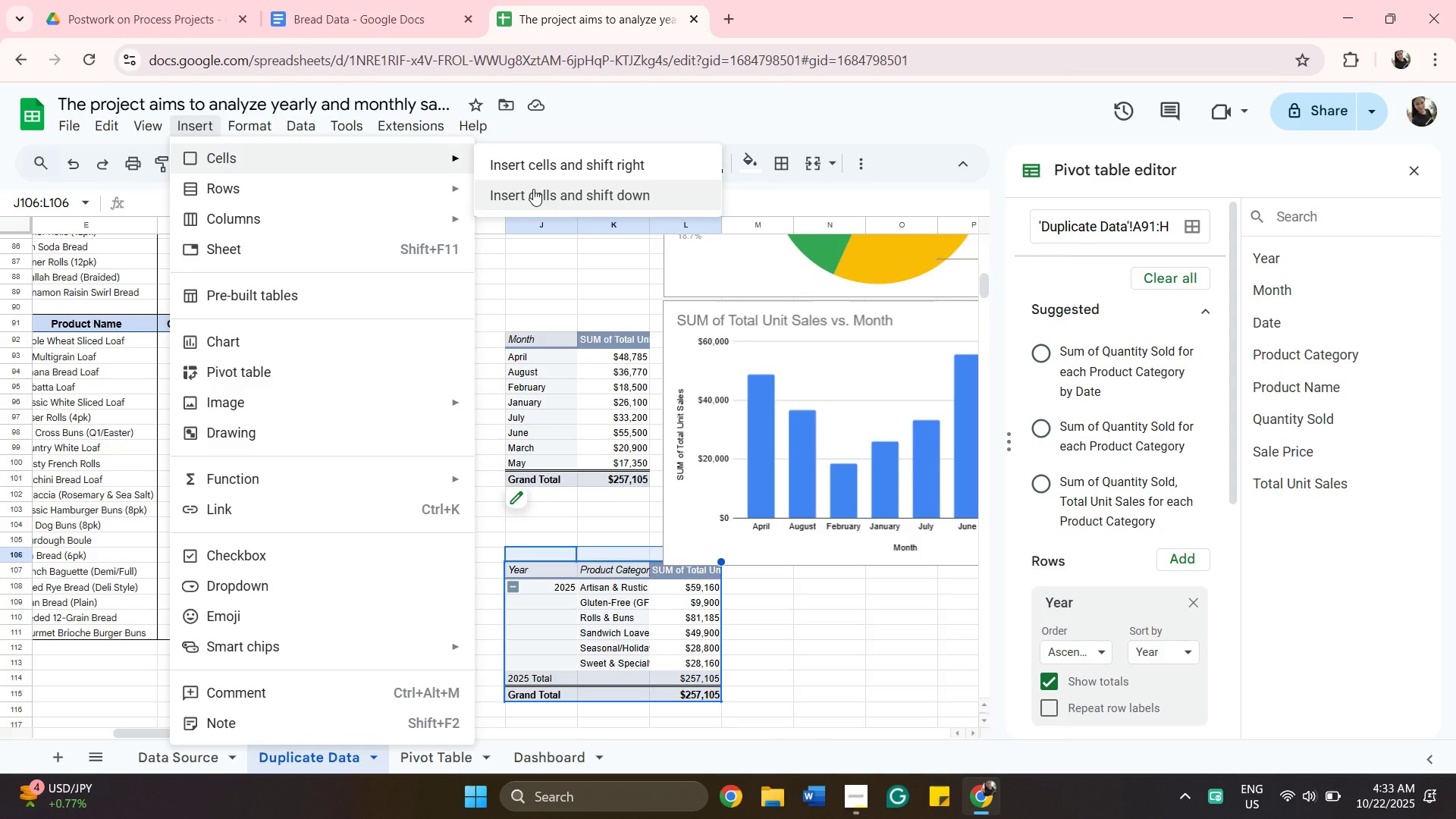 
wait(7.48)
 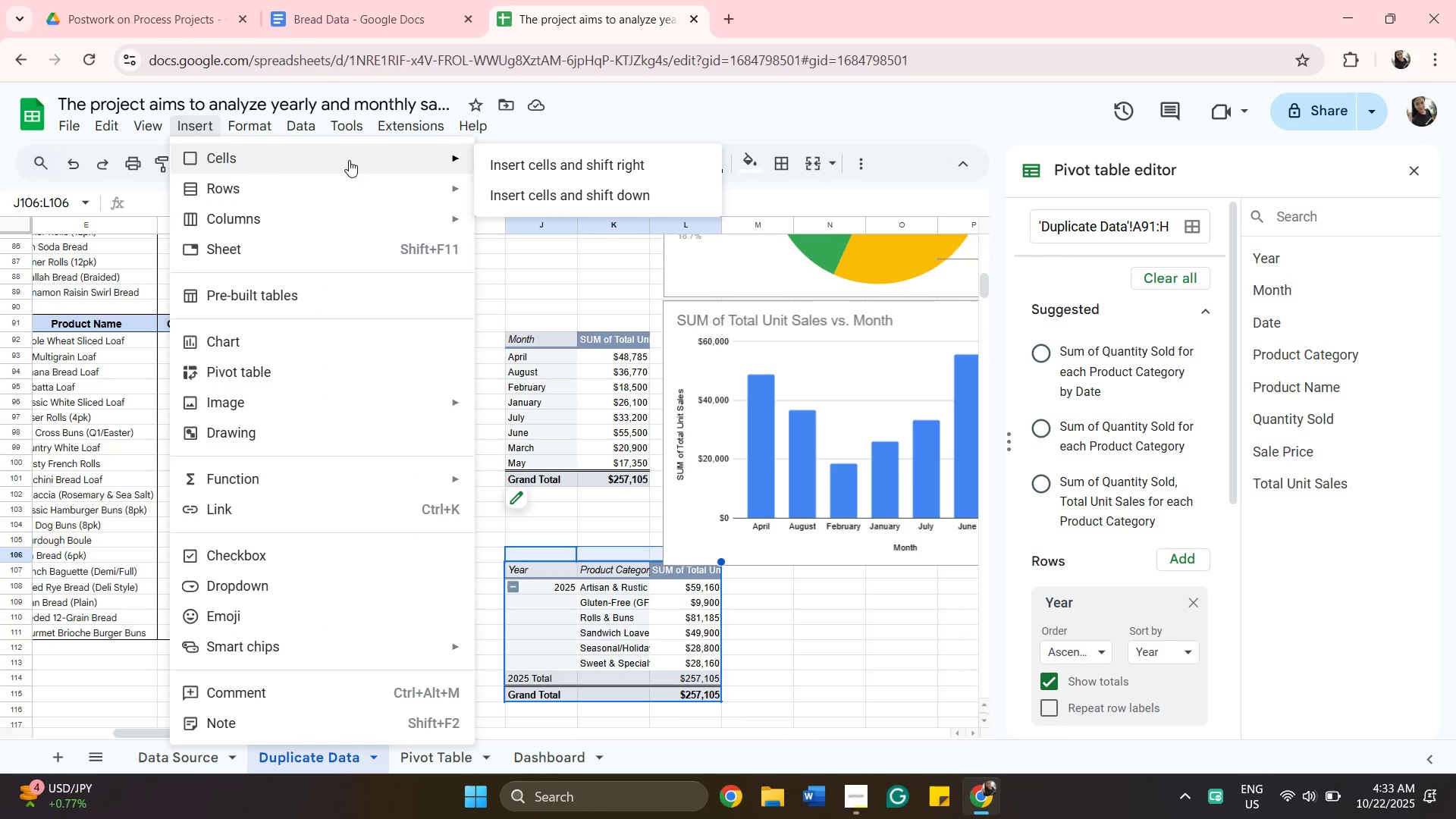 
left_click([533, 189])
 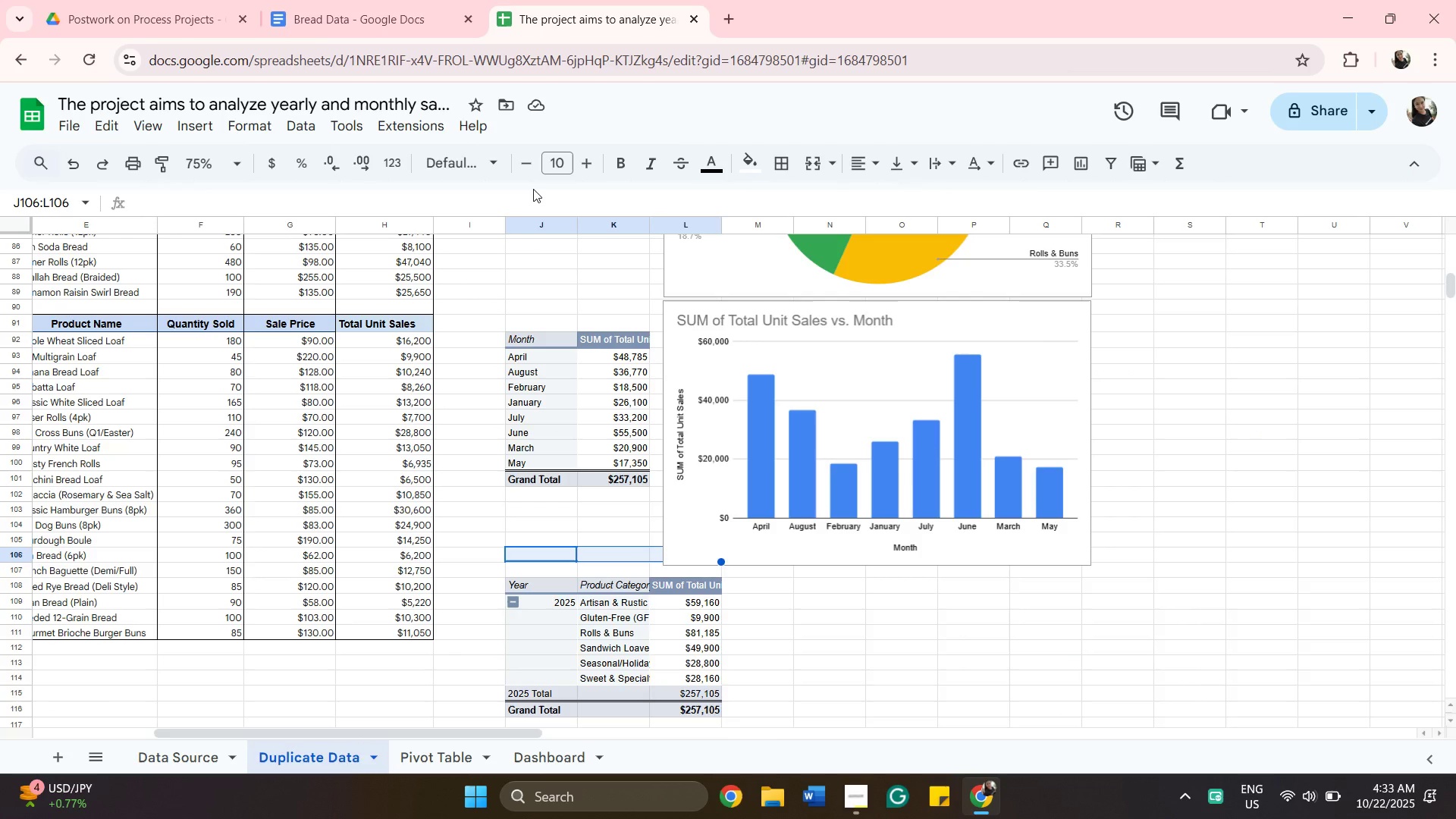 
wait(12.59)
 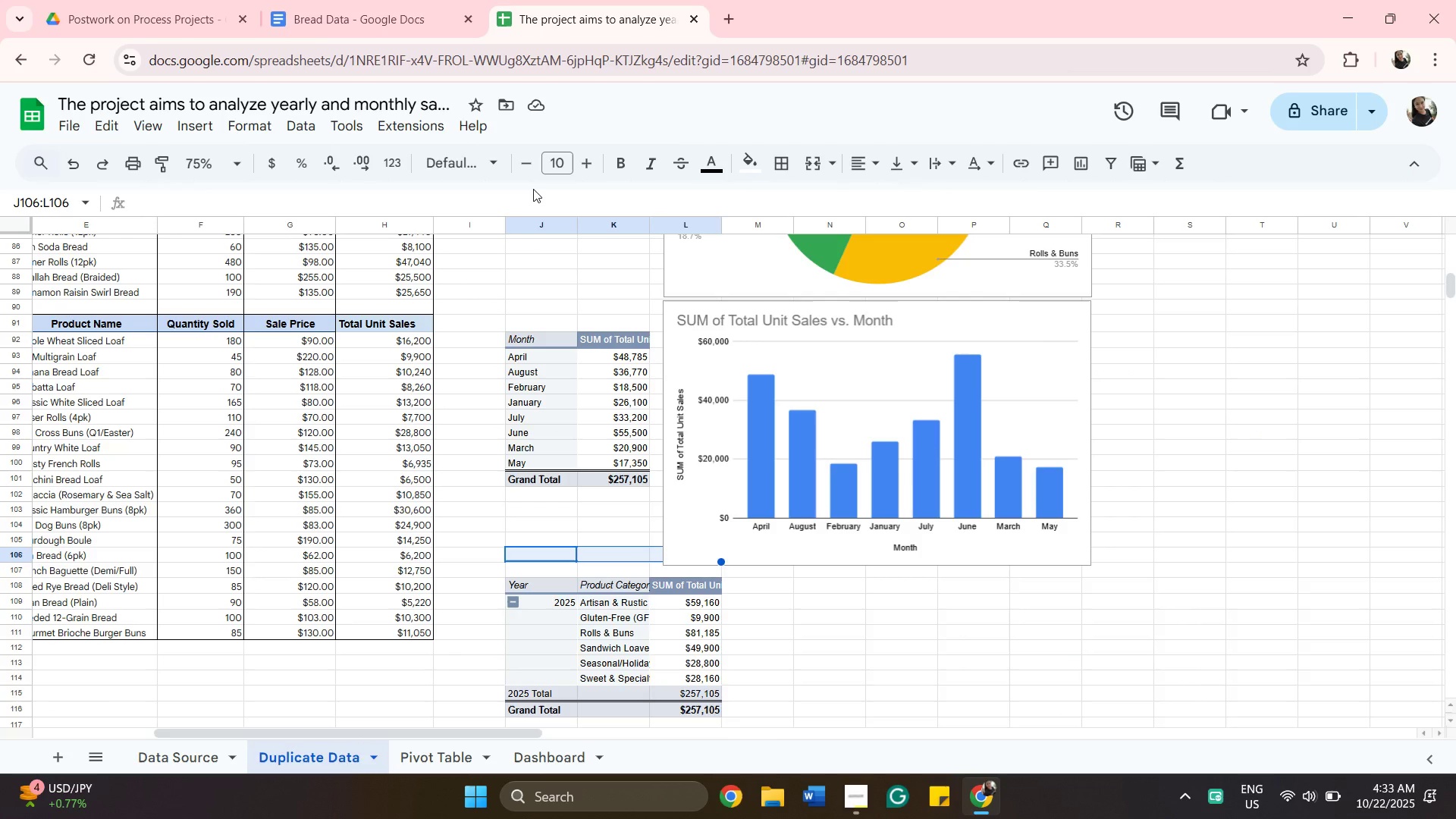 
left_click([198, 132])
 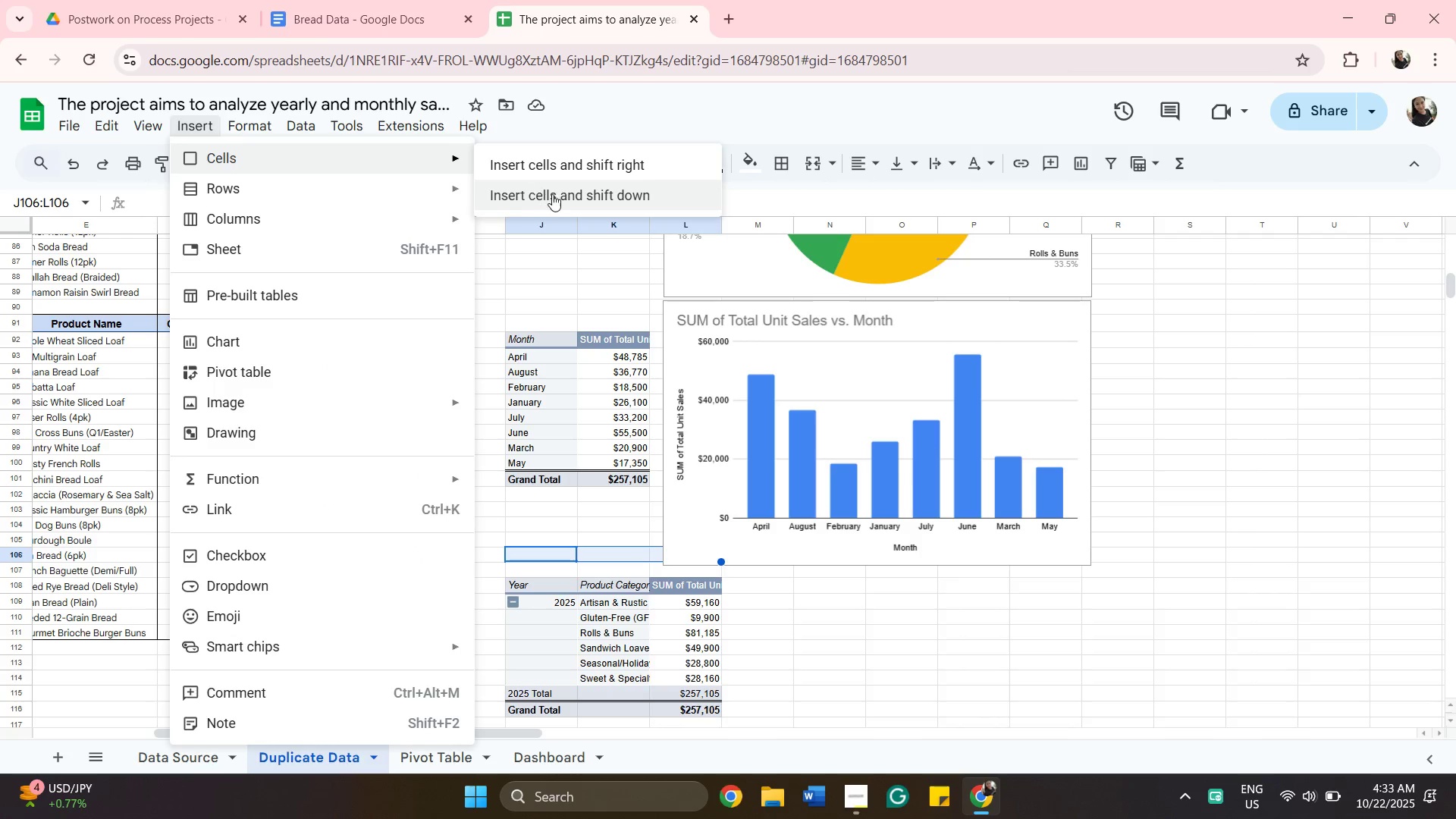 
left_click([554, 195])
 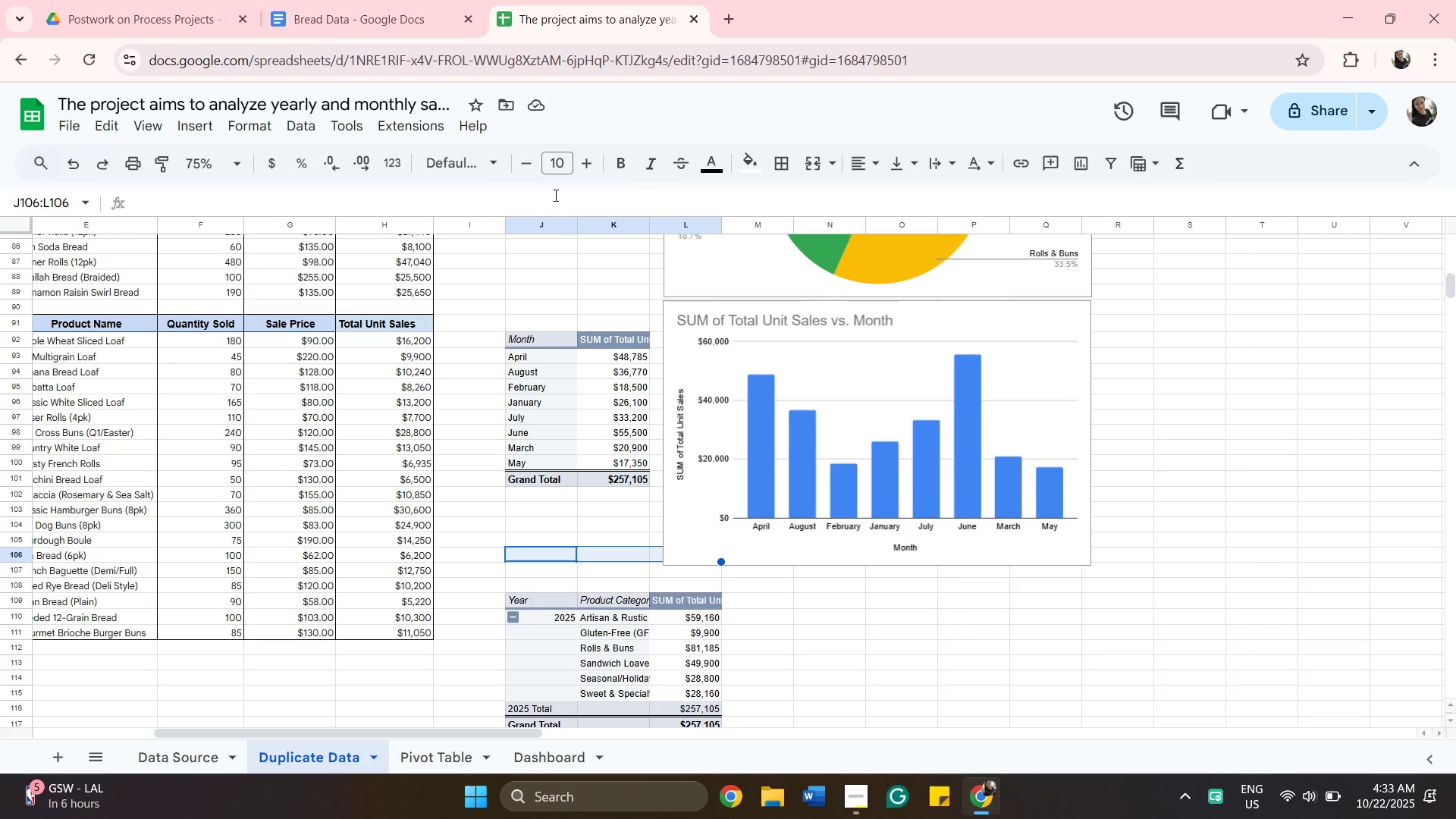 
wait(14.1)
 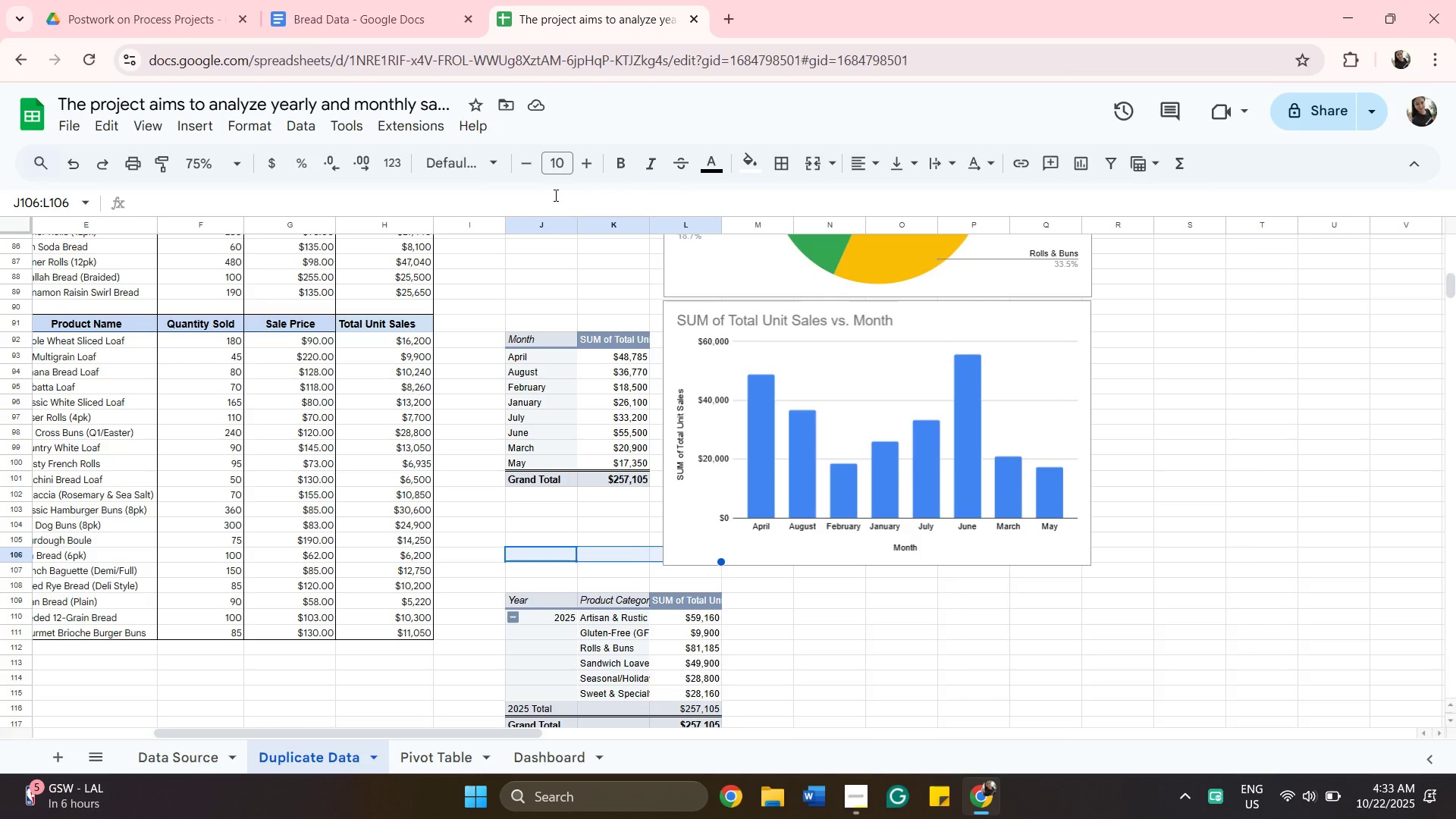 
left_click_drag(start_coordinate=[918, 344], to_coordinate=[922, 360])
 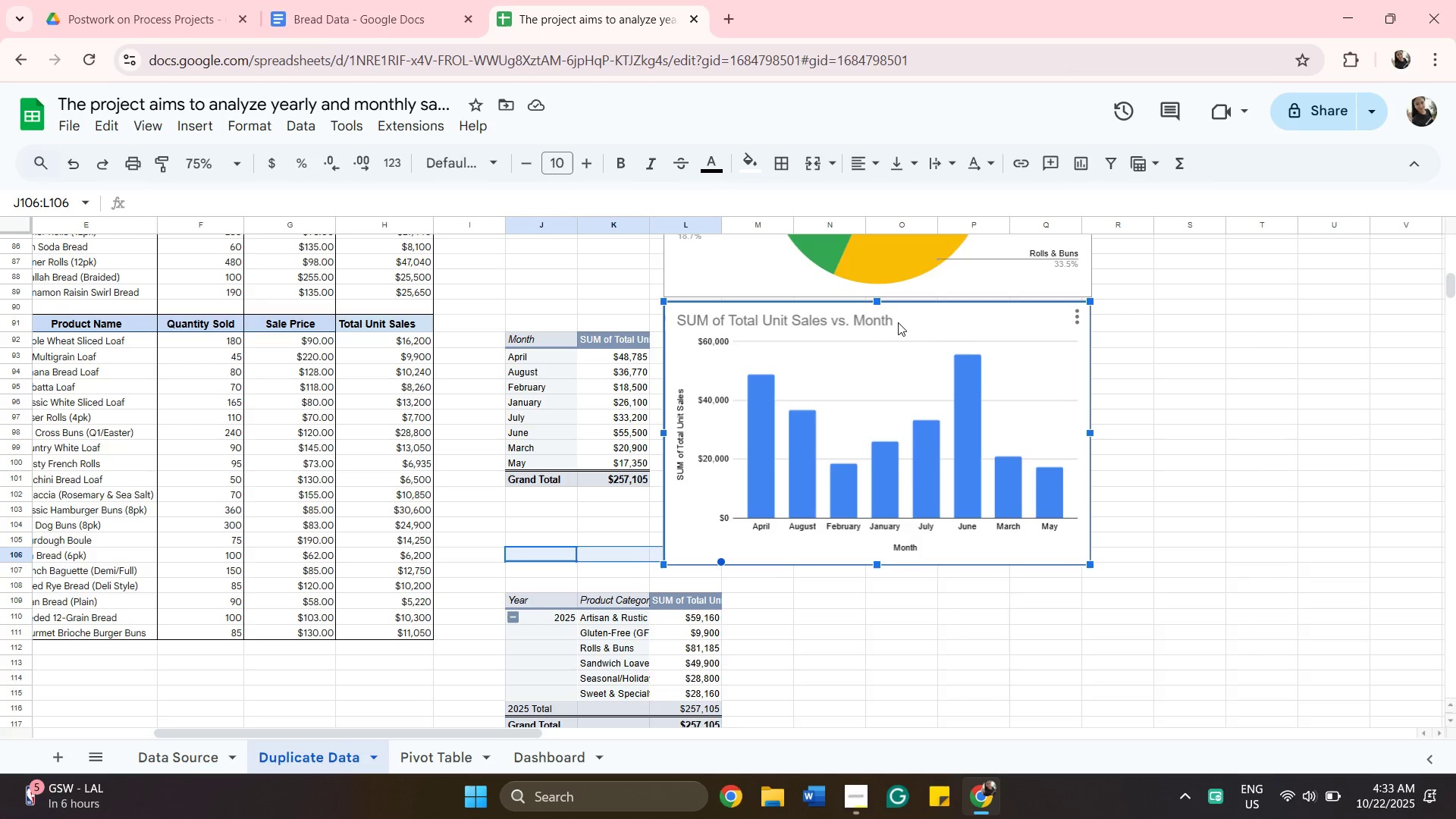 
left_click_drag(start_coordinate=[898, 322], to_coordinate=[896, 352])
 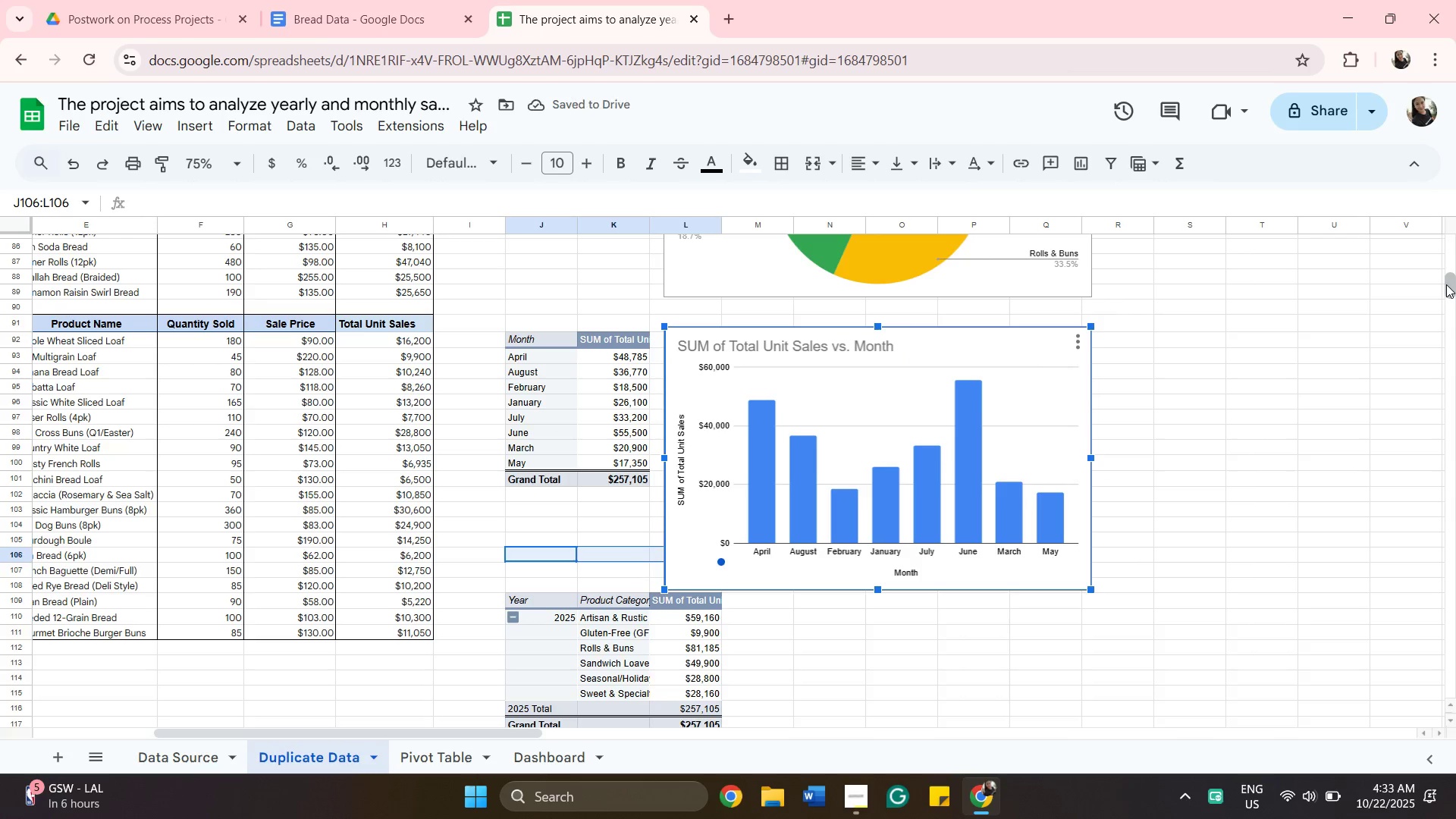 
left_click_drag(start_coordinate=[1446, 284], to_coordinate=[1455, 289])